 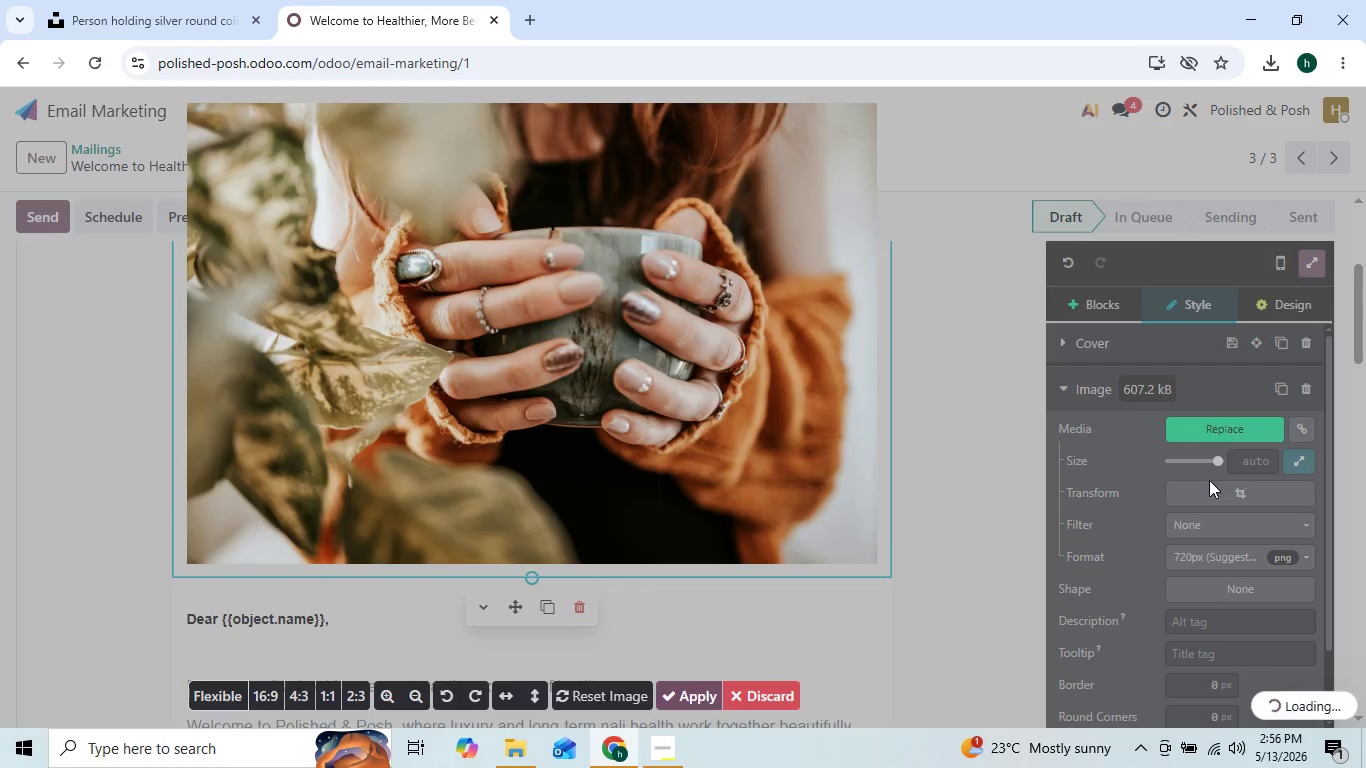 
left_click([268, 693])
 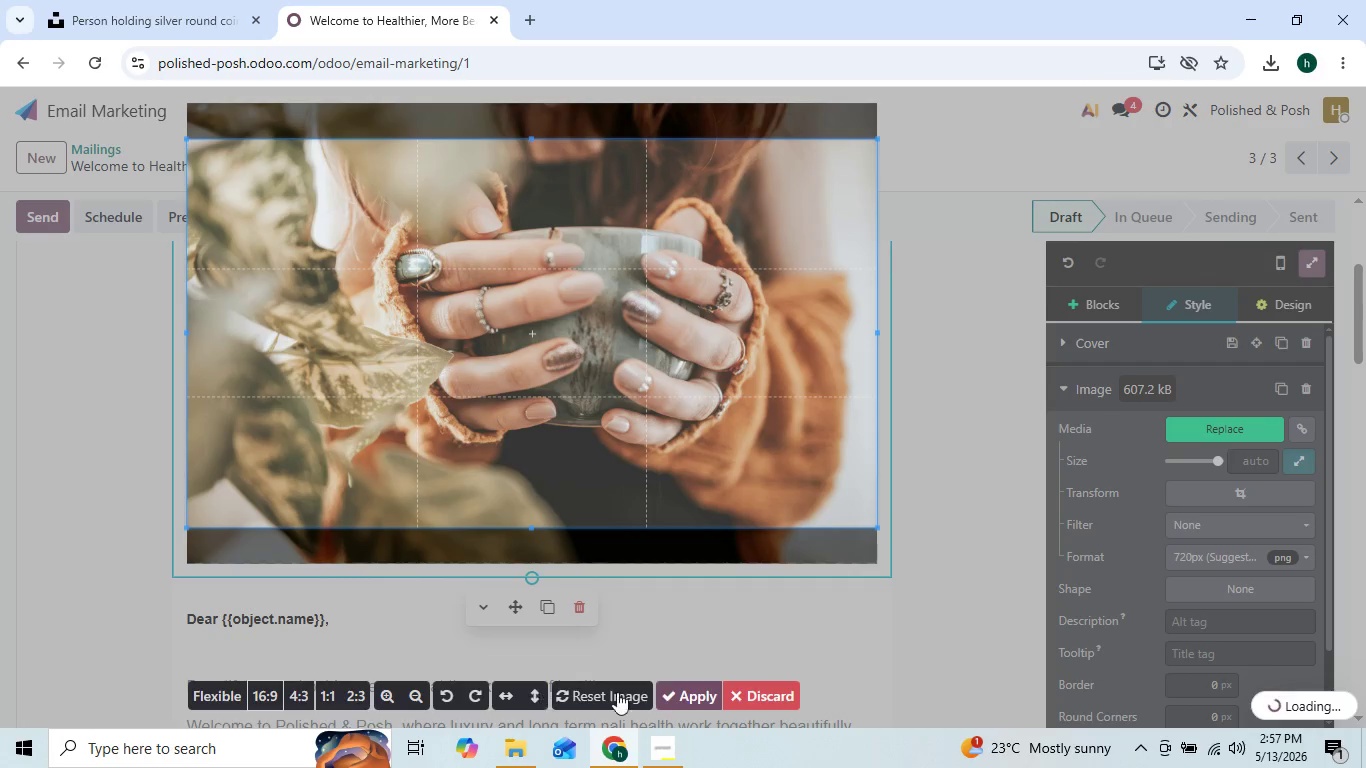 
left_click([677, 695])
 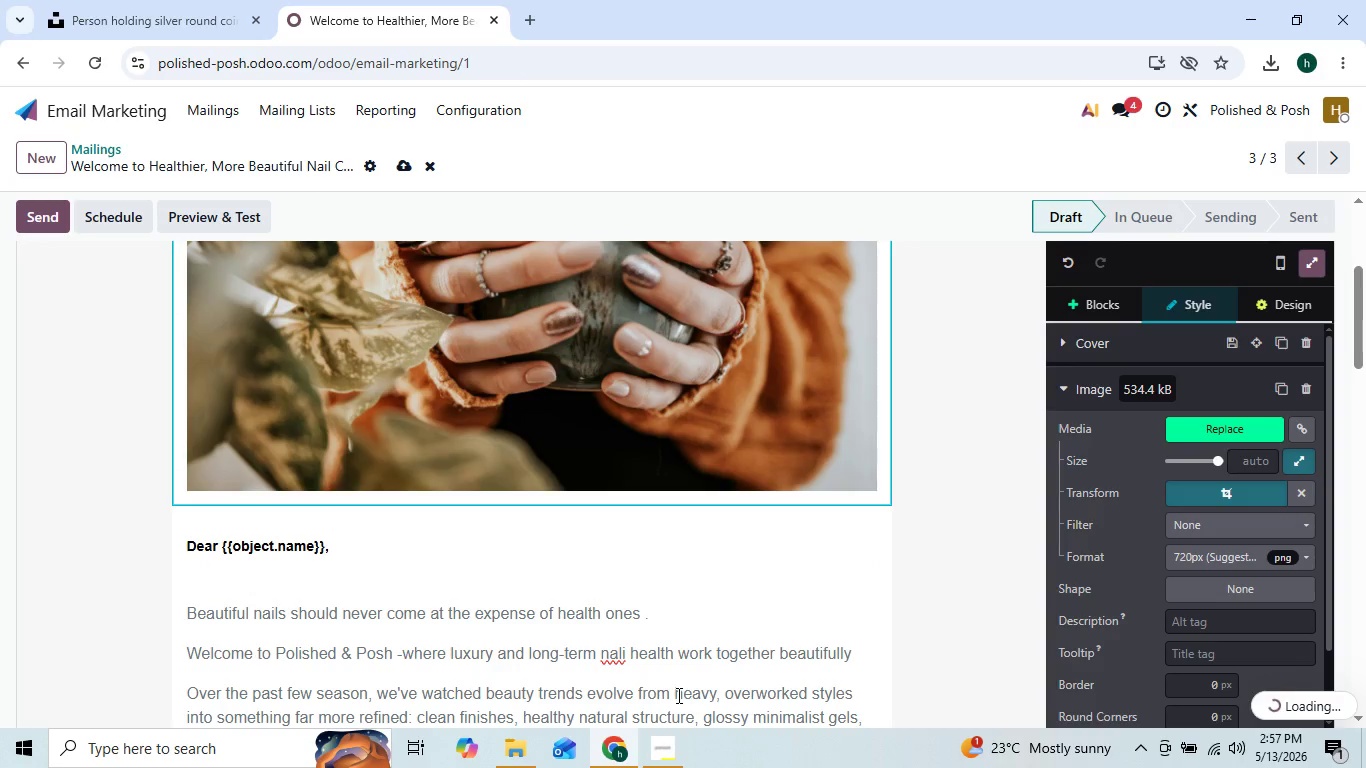 
wait(8.06)
 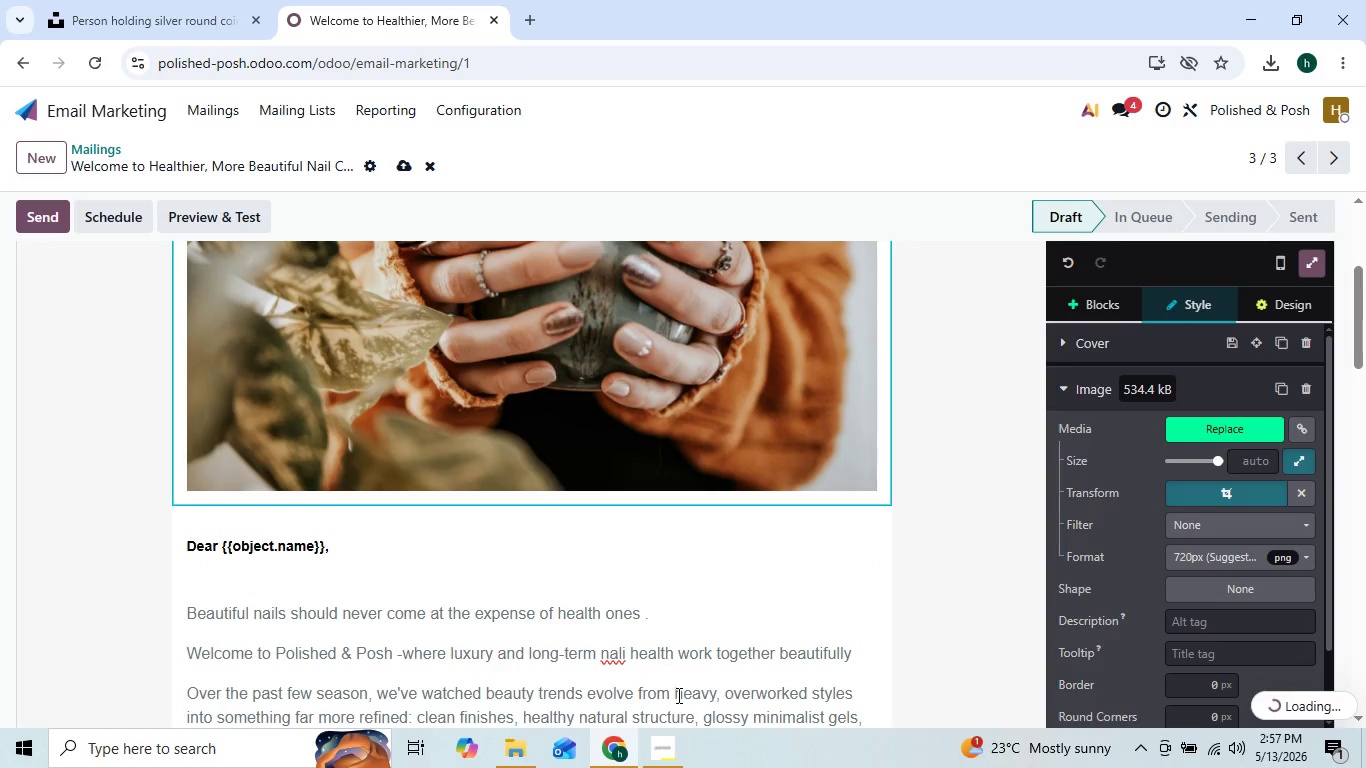 
left_click([1203, 629])
 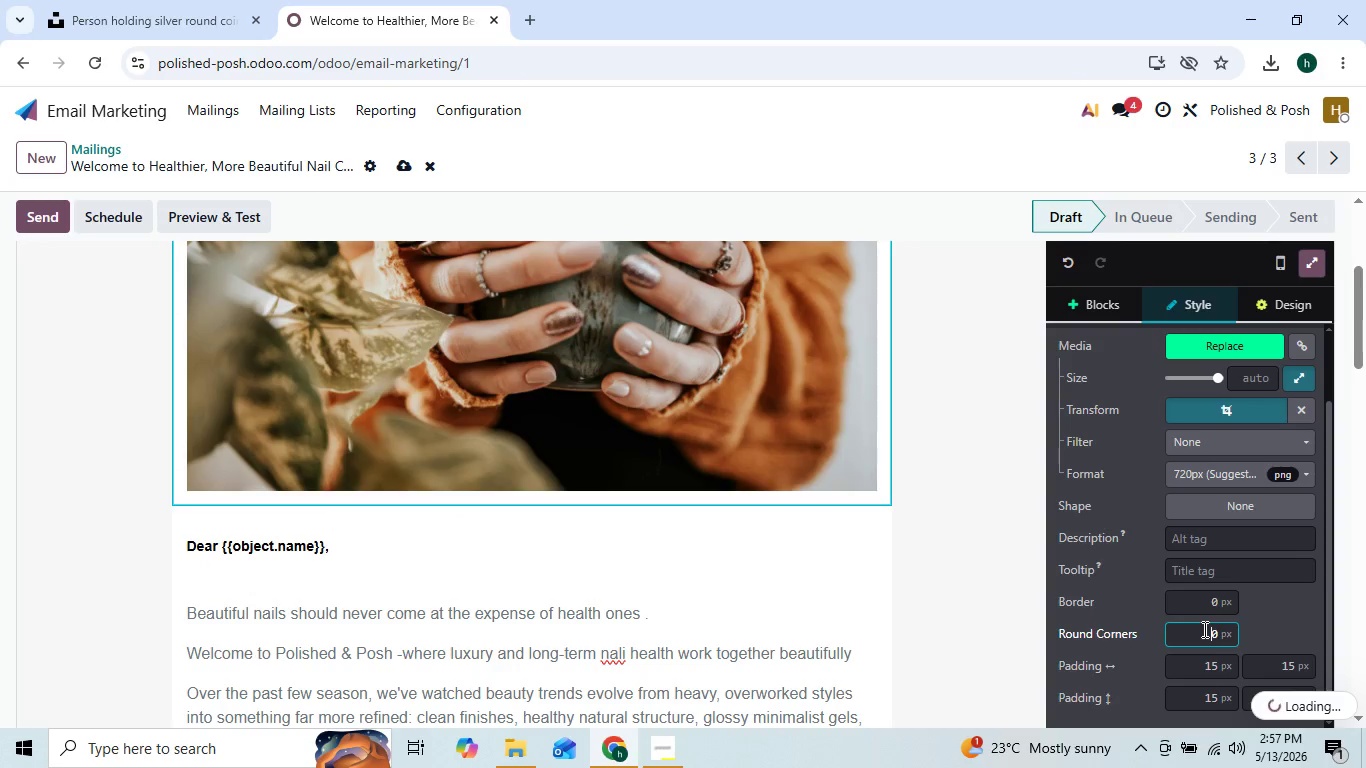 
key(5)
 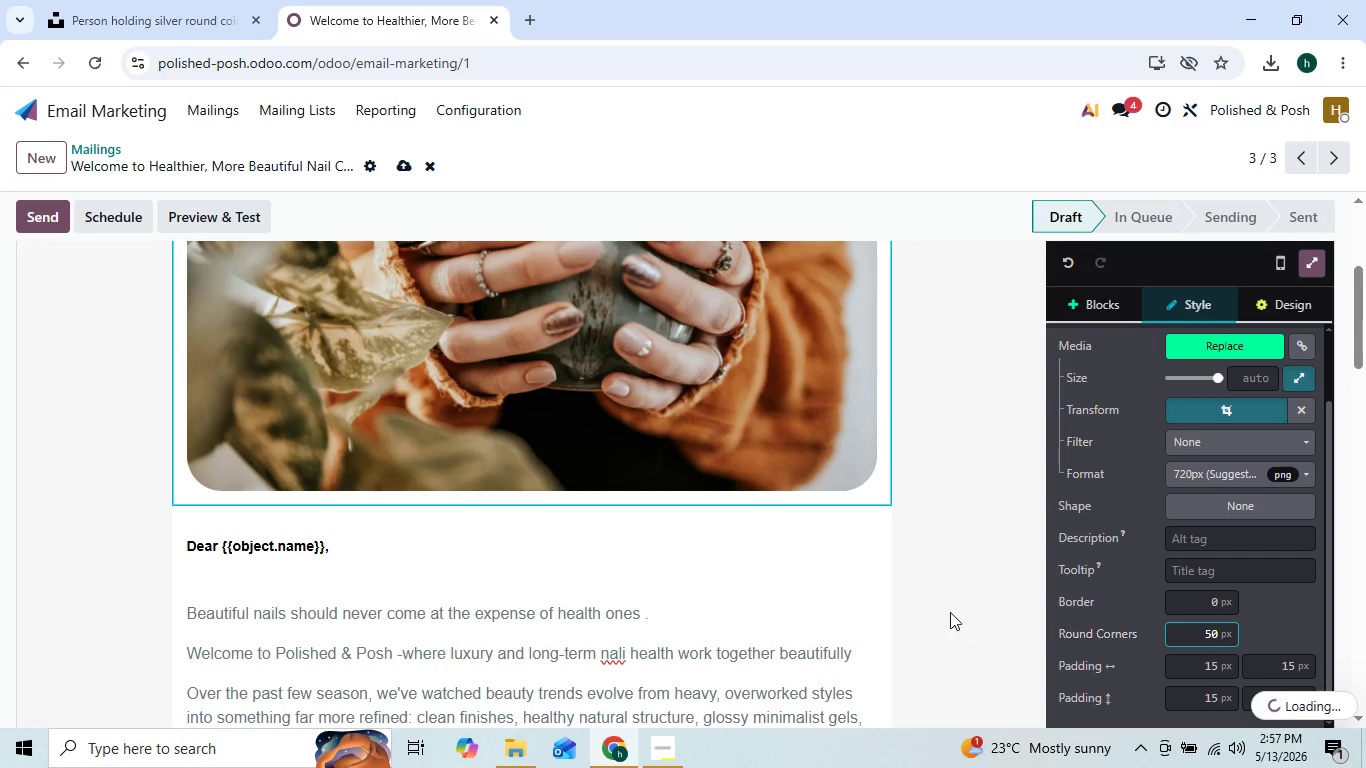 
left_click([942, 563])
 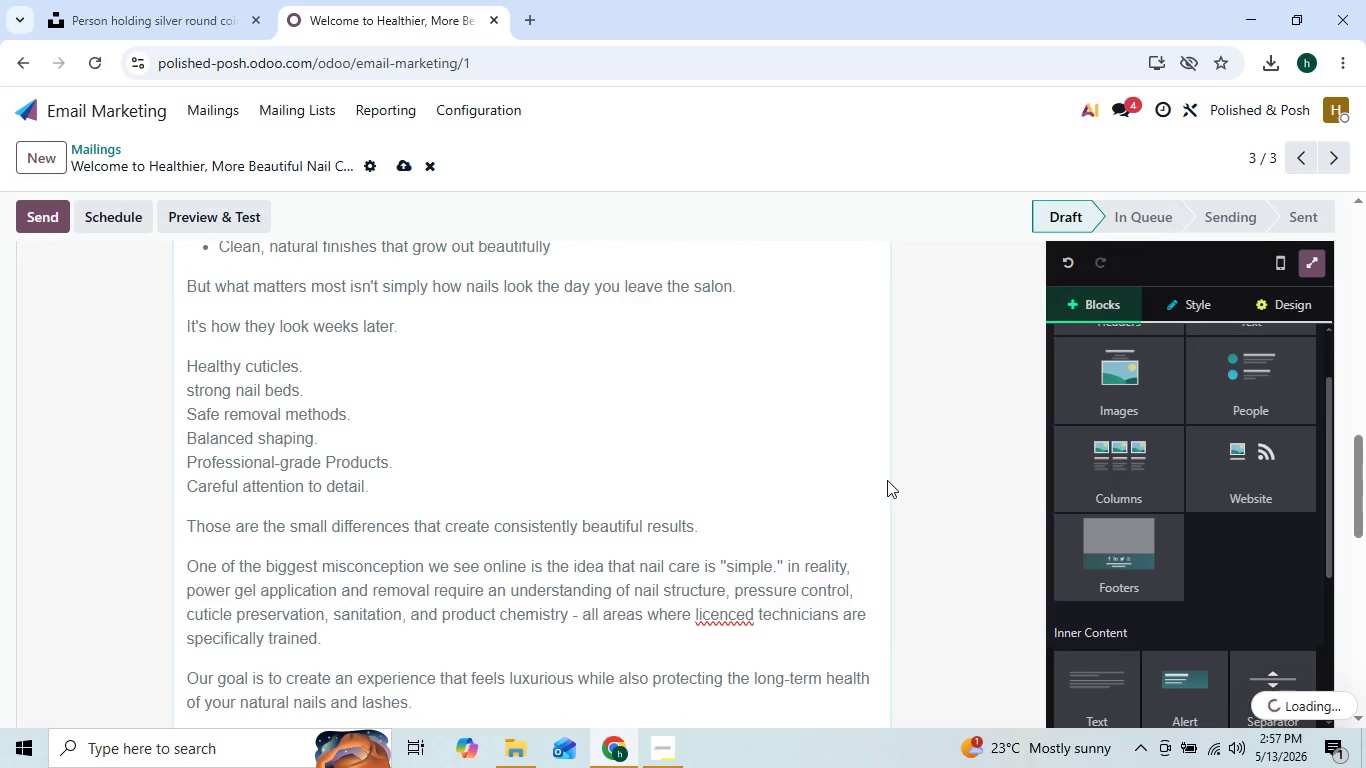 
wait(11.86)
 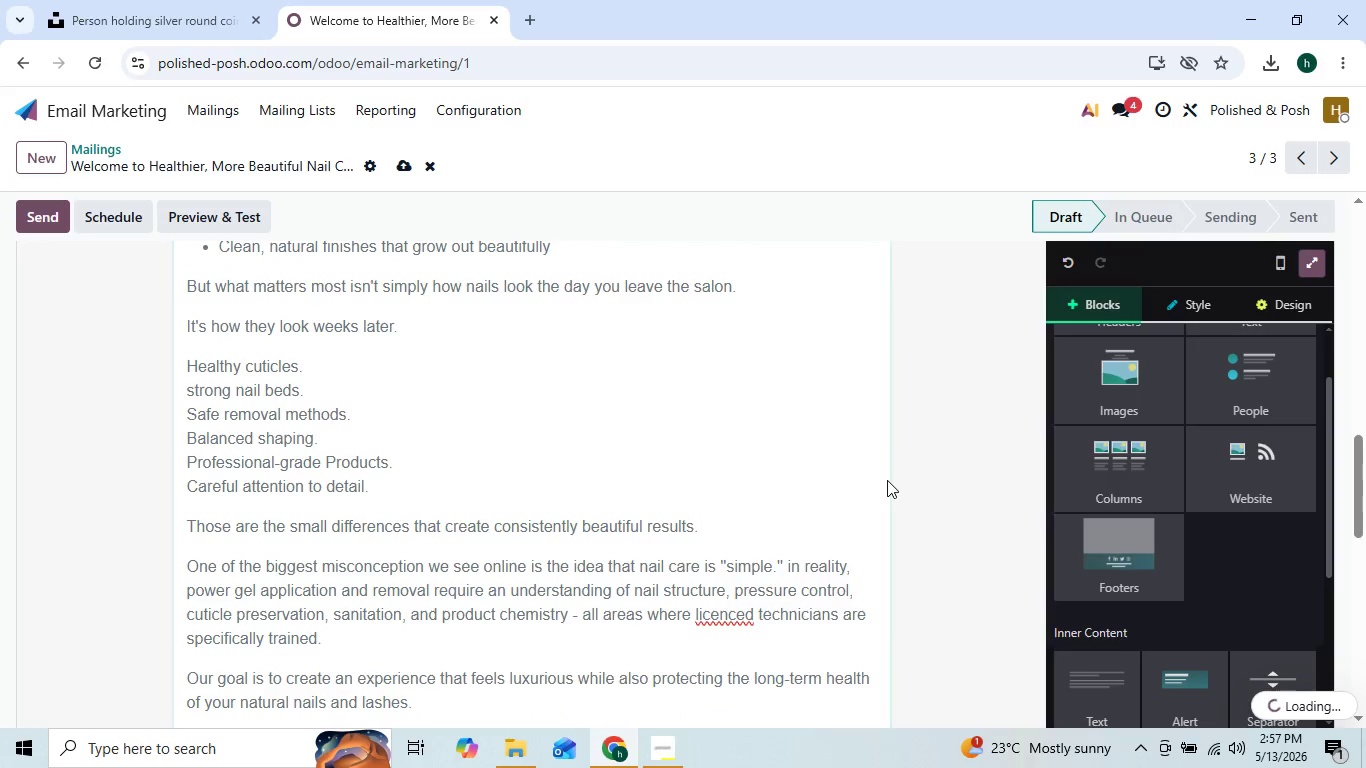 
left_click([204, 114])
 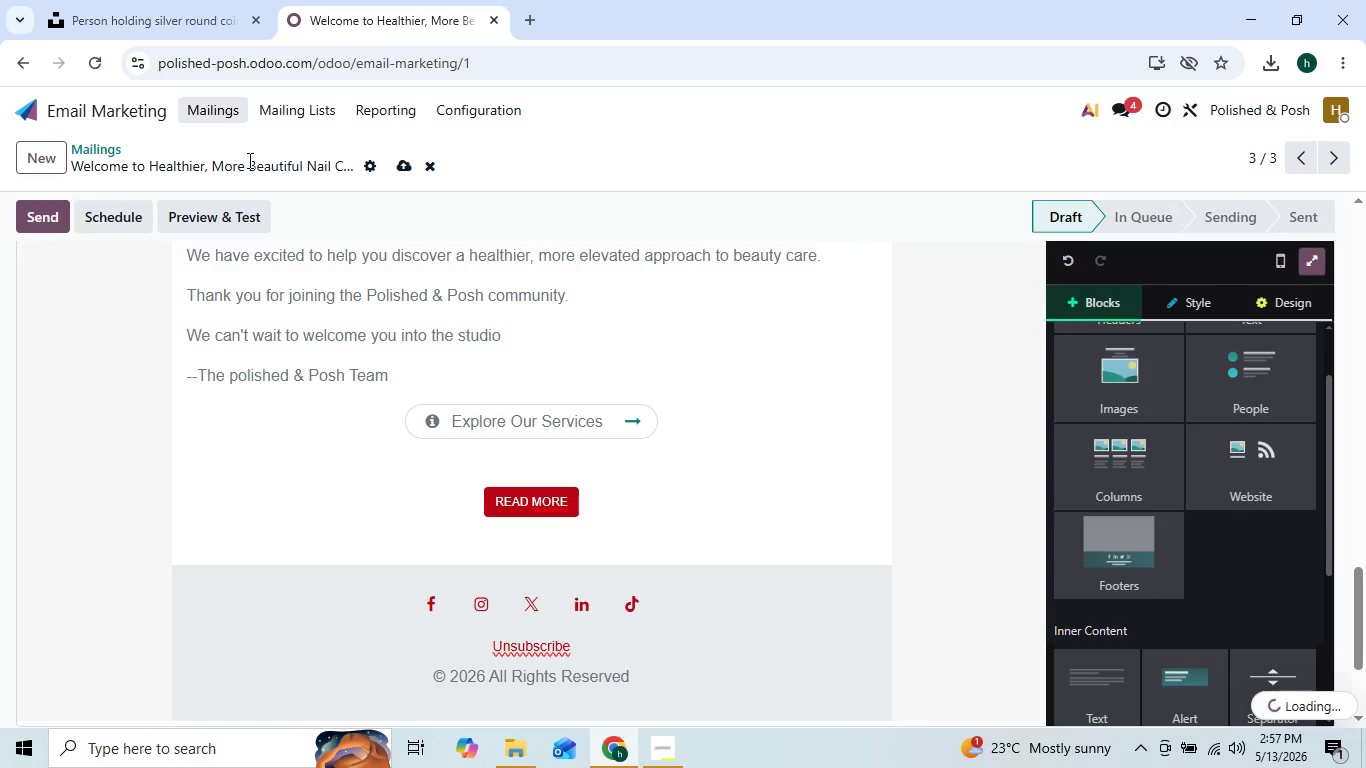 
wait(11.16)
 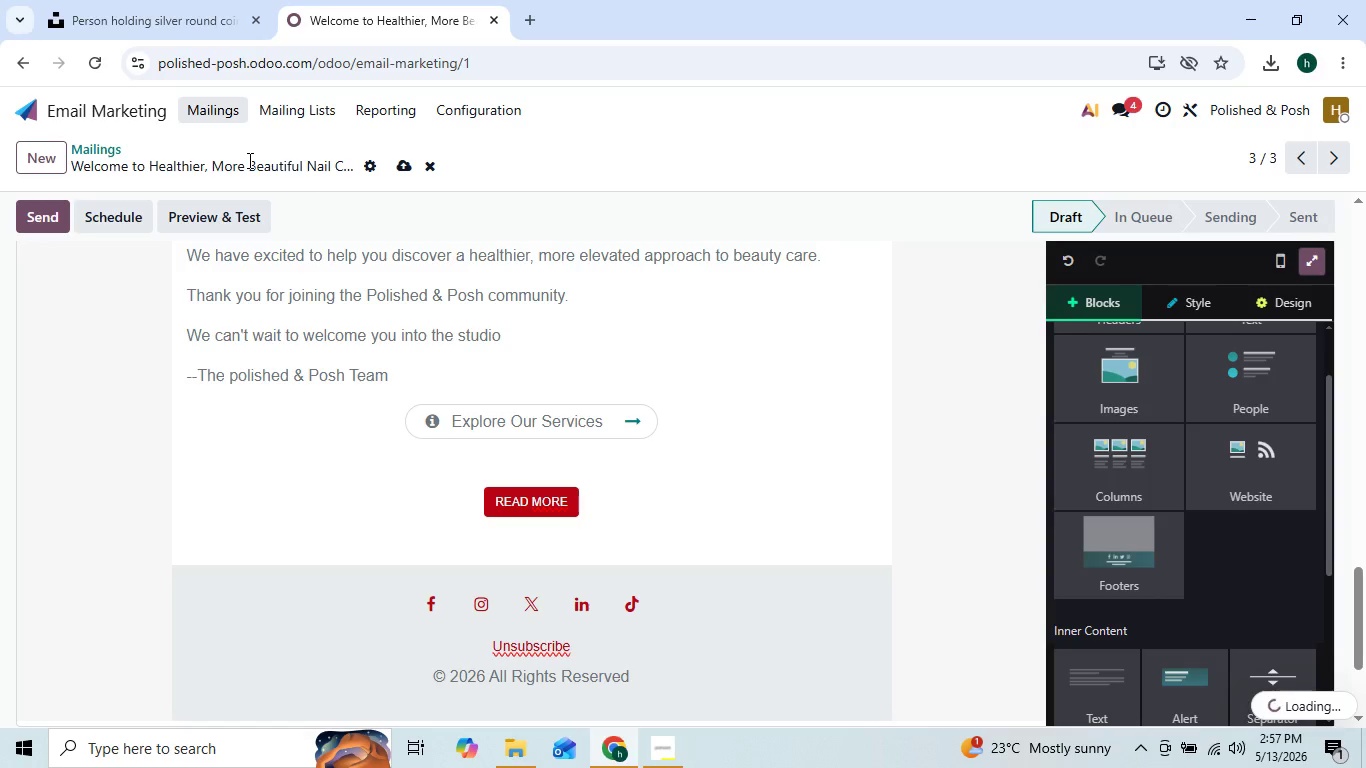 
left_click([255, 139])
 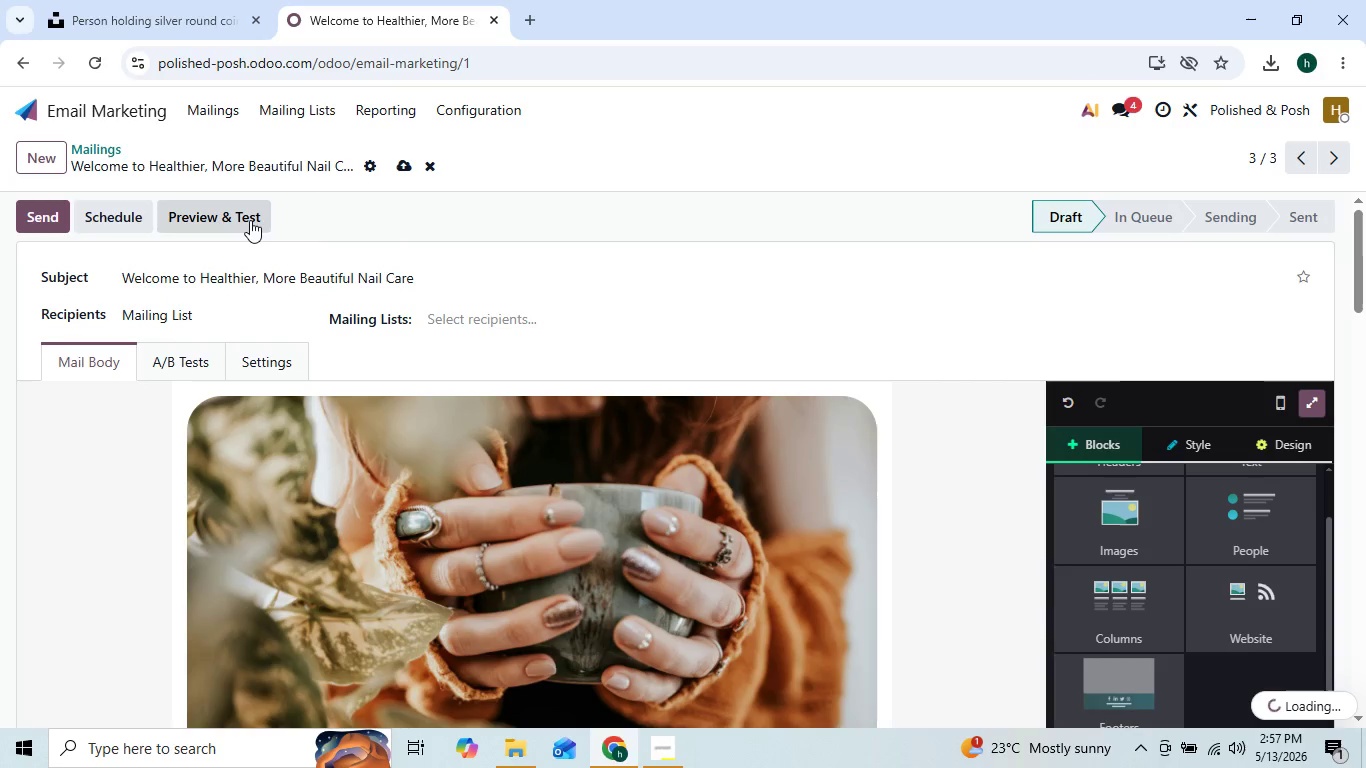 
left_click([219, 115])
 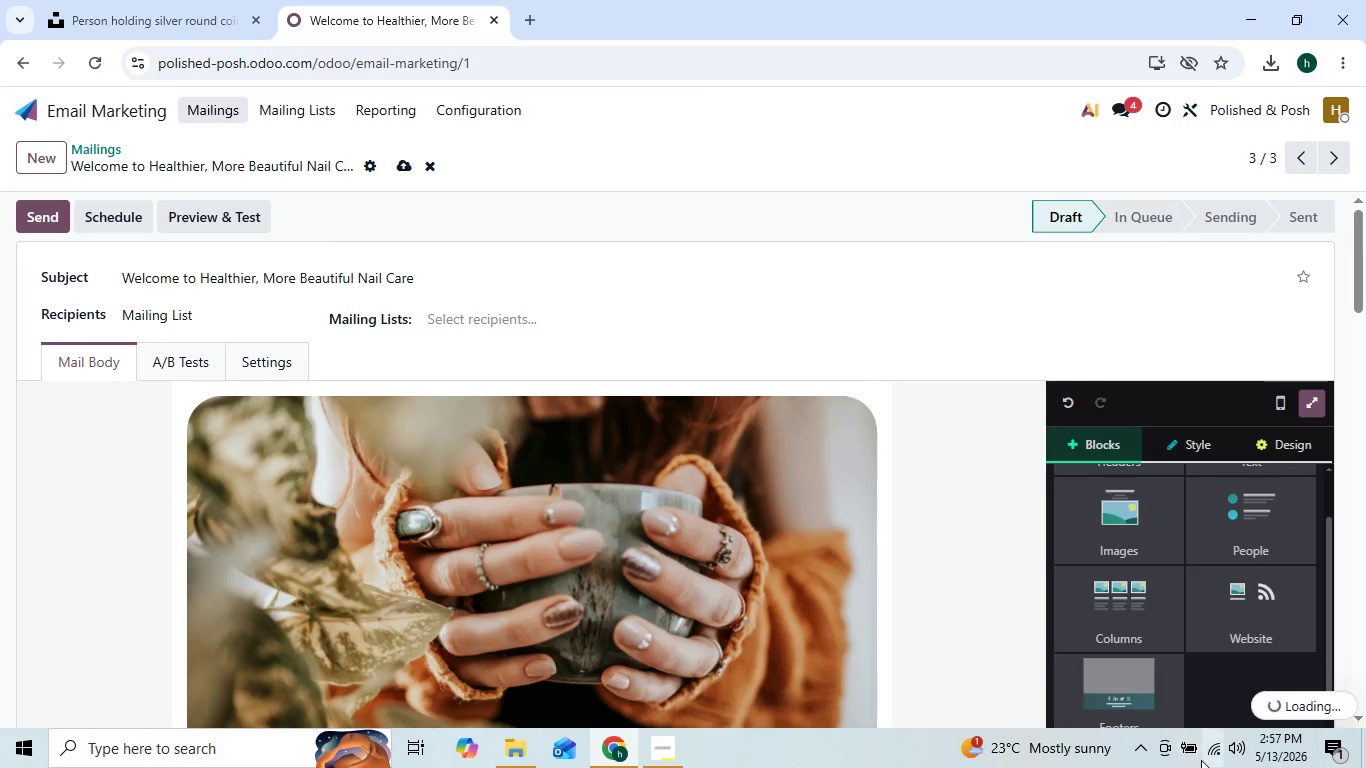 
wait(13.5)
 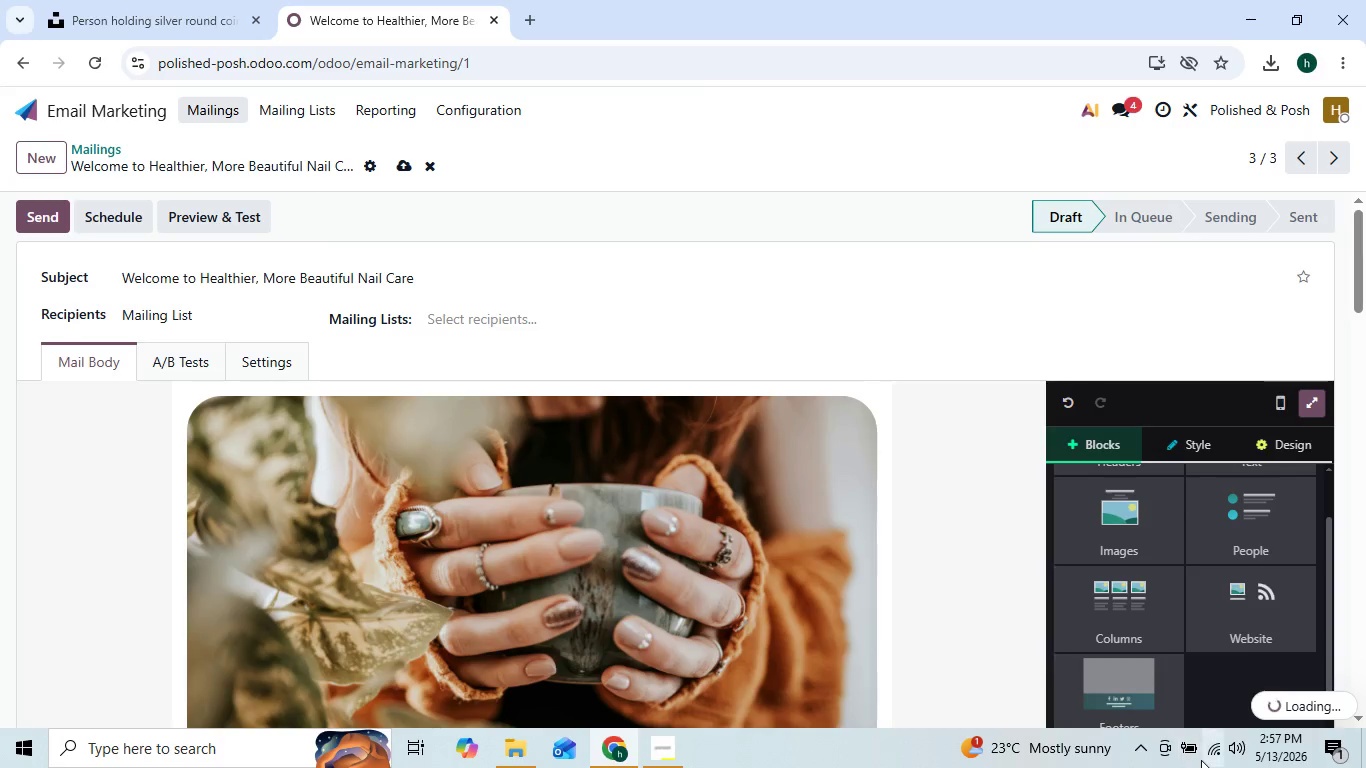 
double_click([917, 450])
 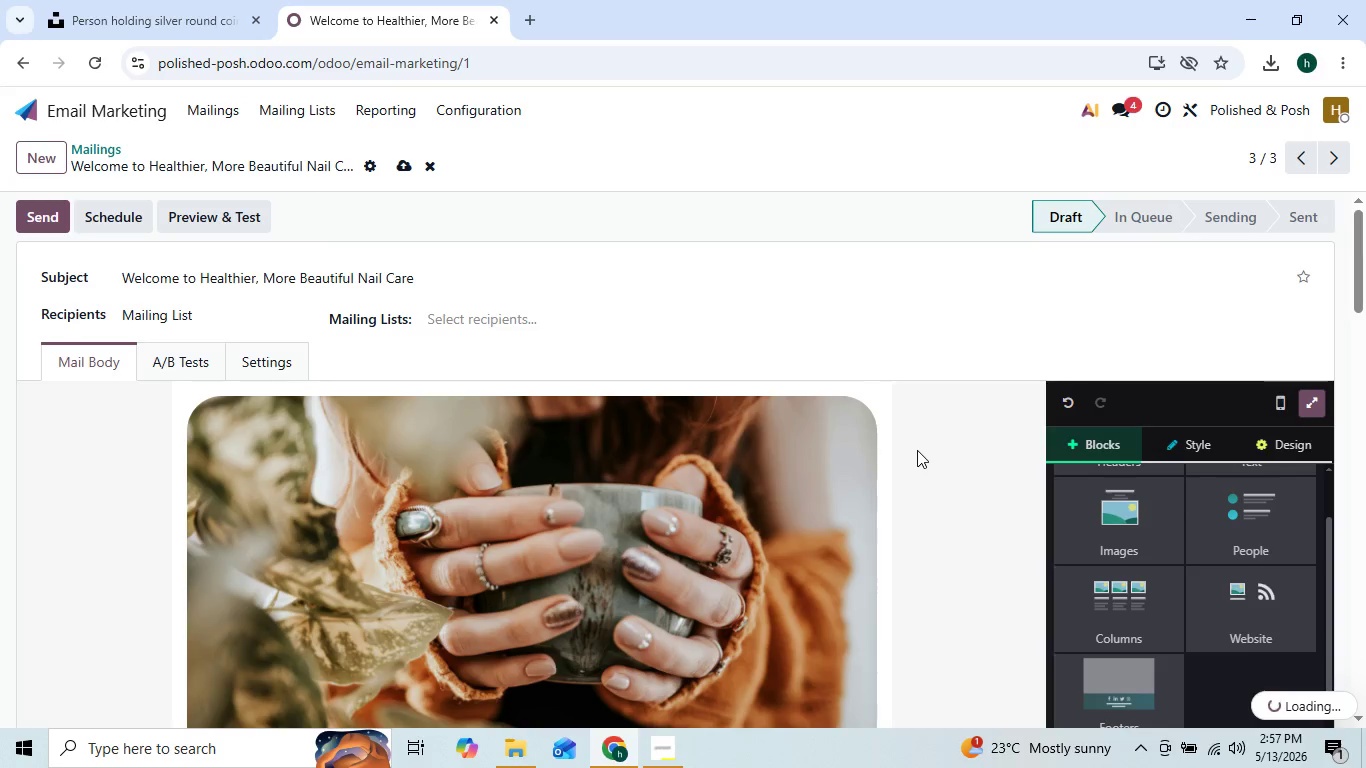 
triple_click([917, 450])
 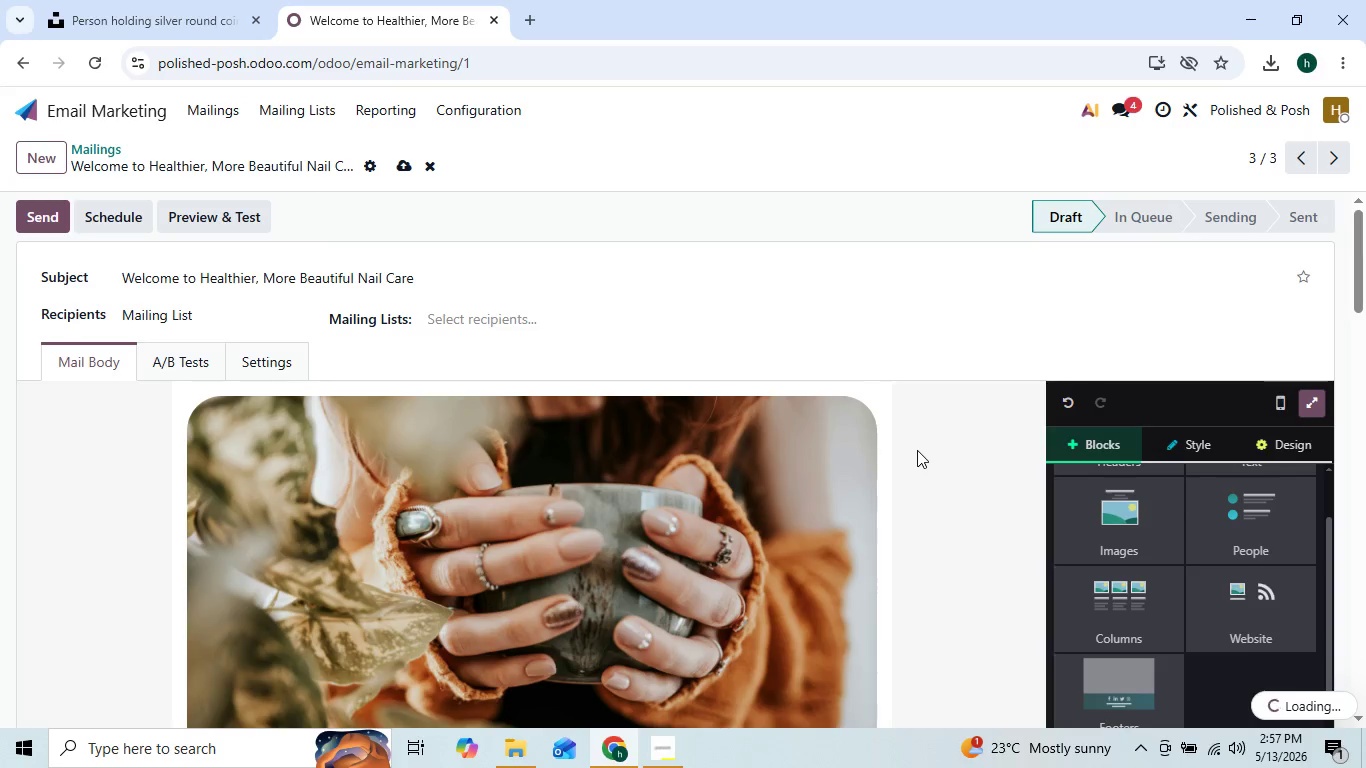 
triple_click([917, 450])
 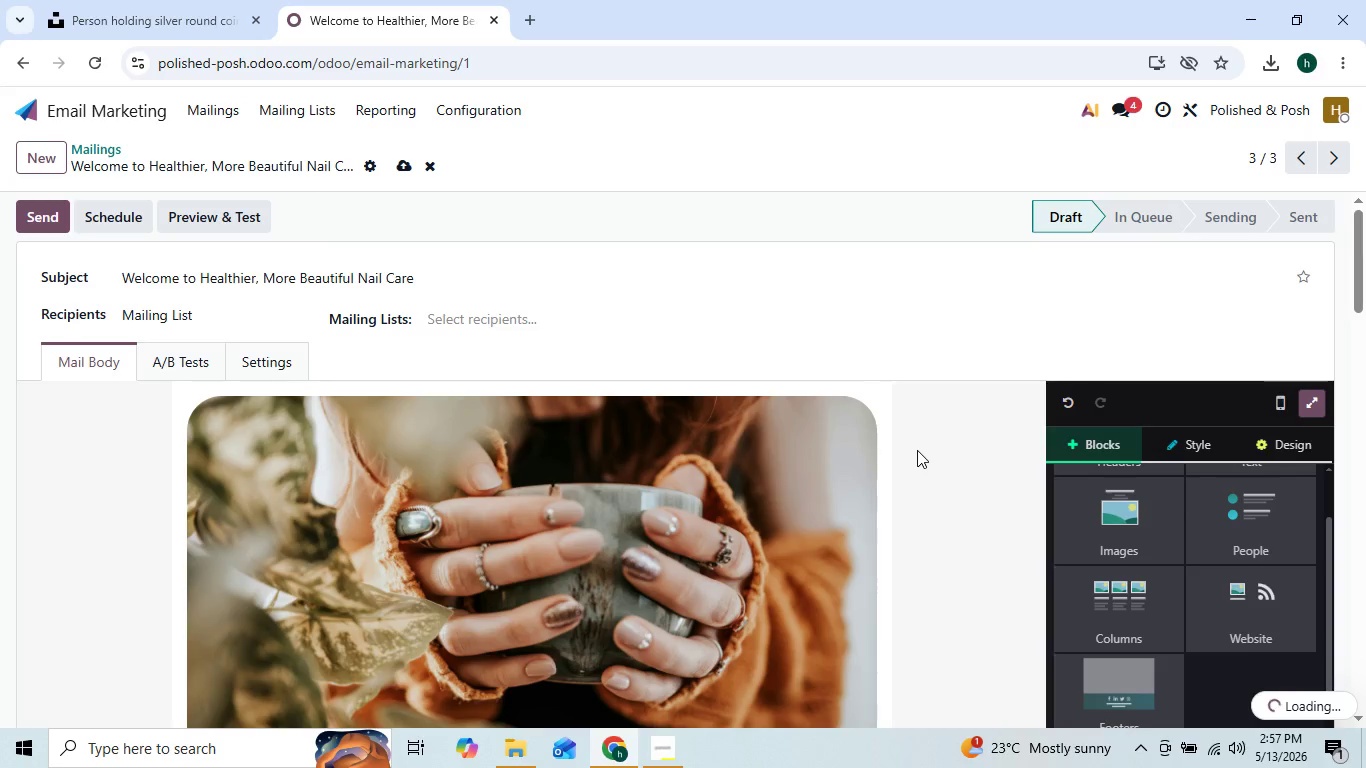 
triple_click([917, 450])
 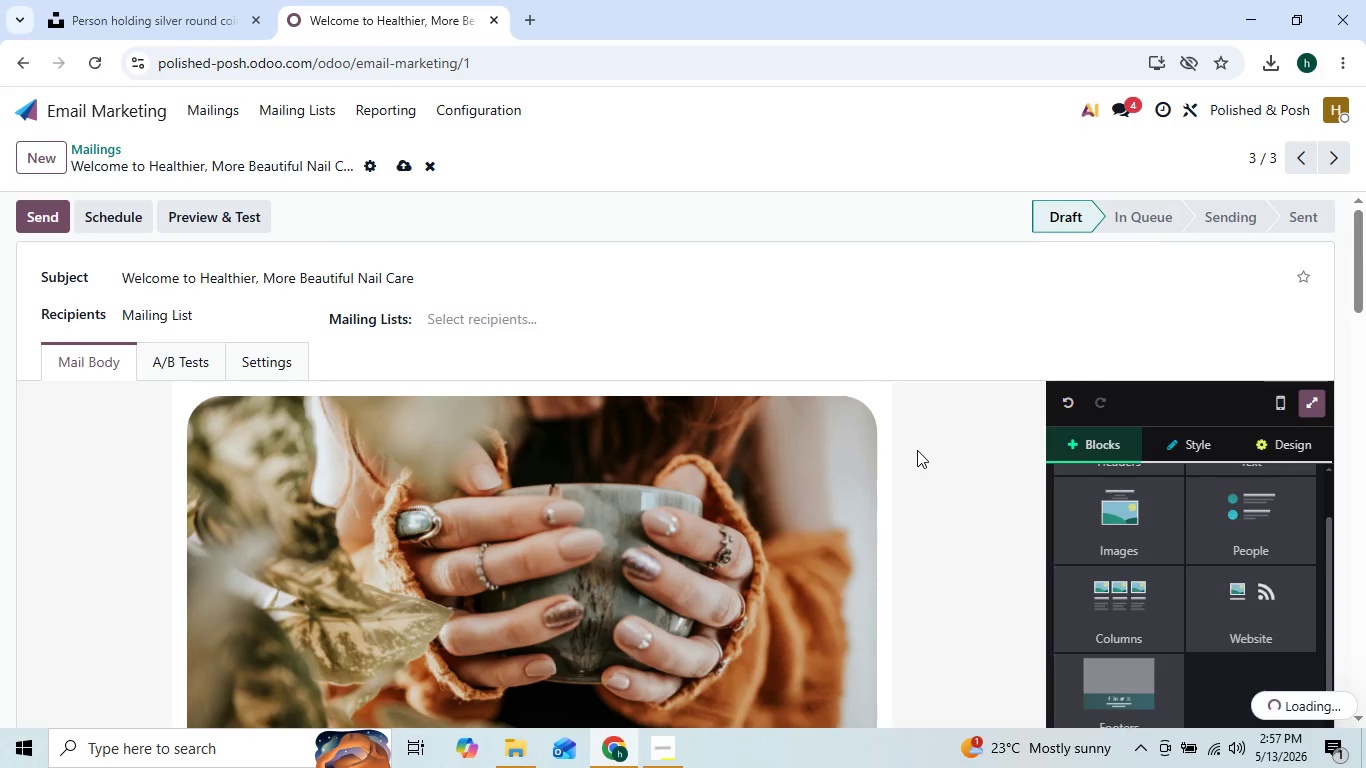 
triple_click([917, 450])
 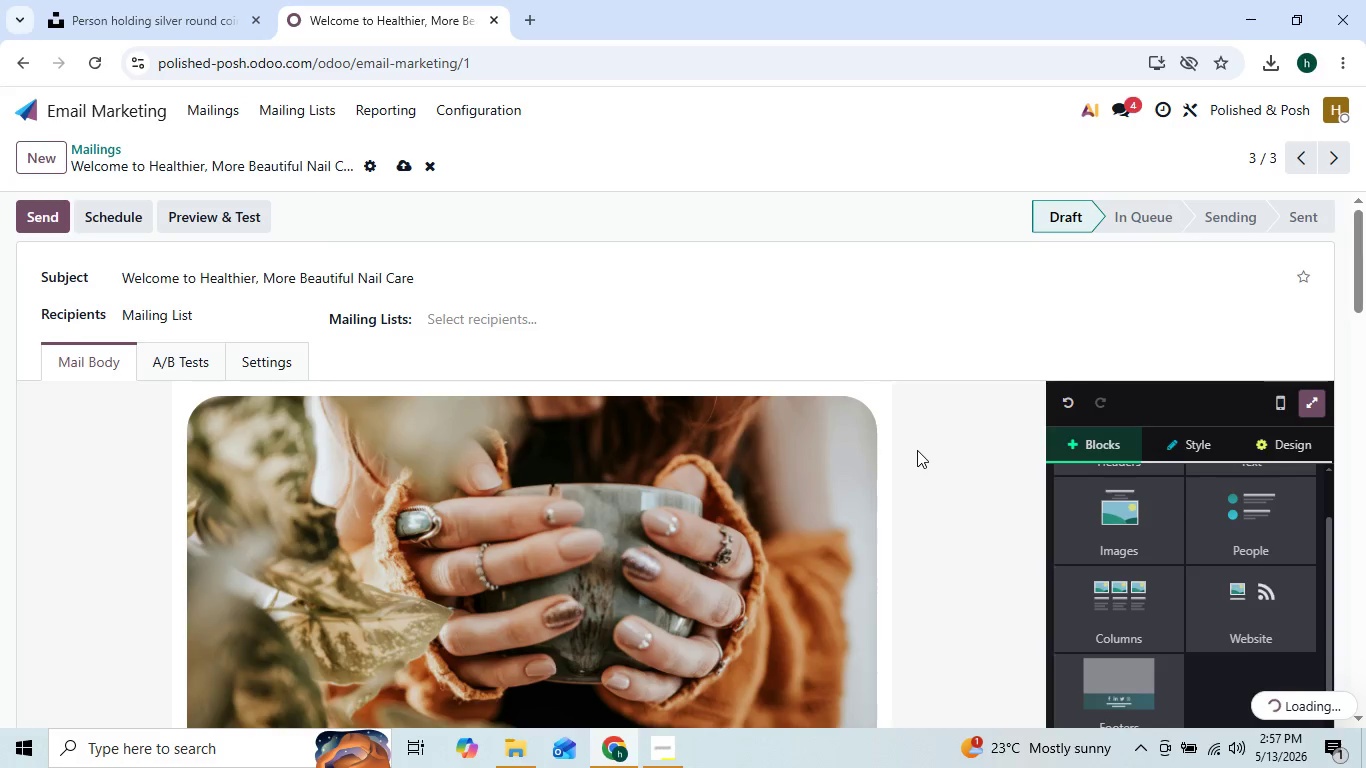 
triple_click([917, 450])
 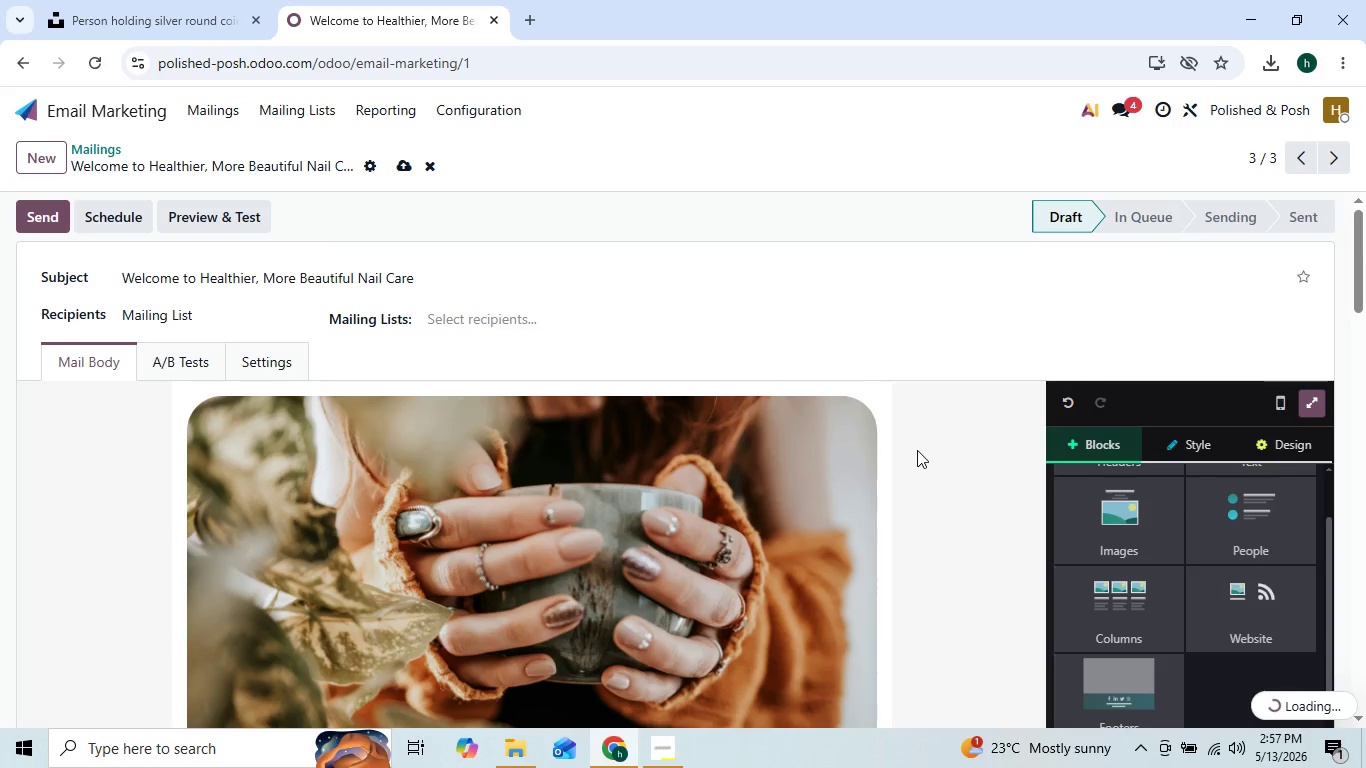 
triple_click([917, 450])
 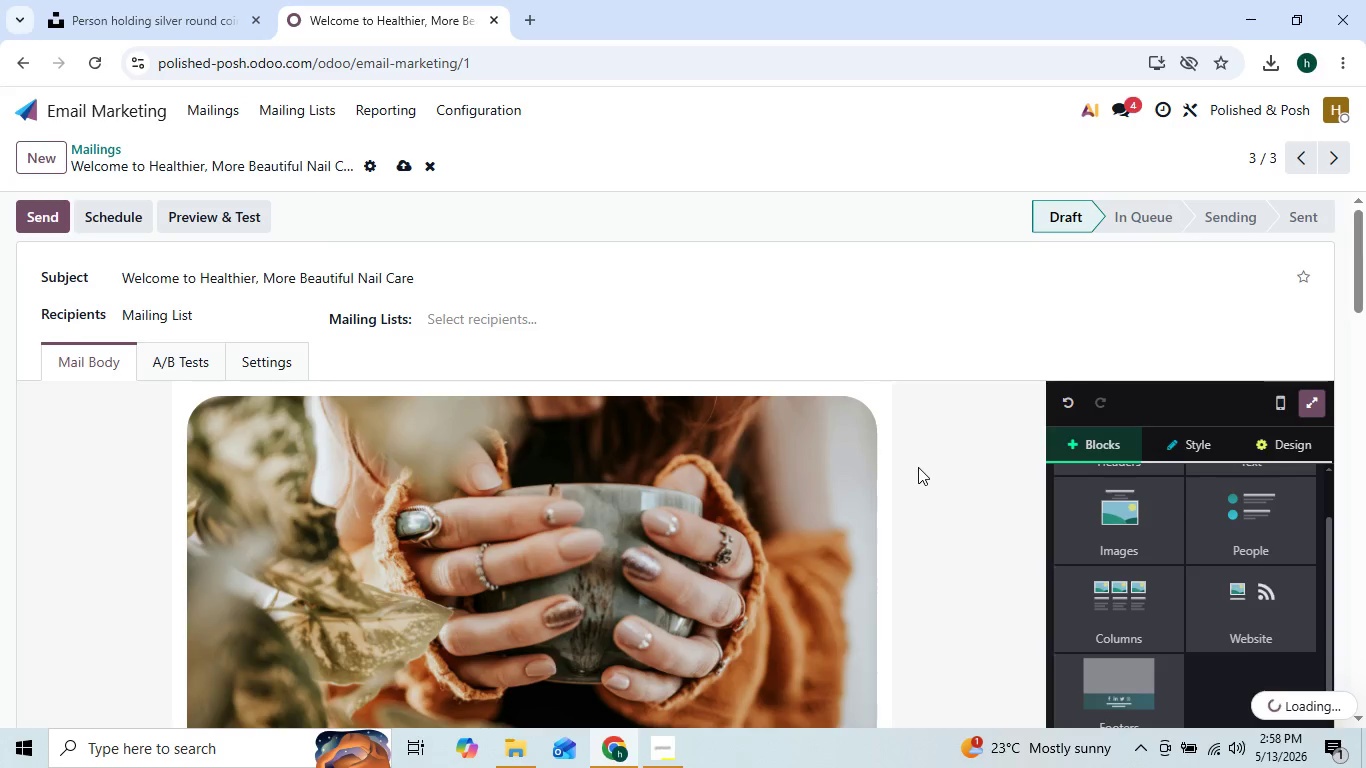 
left_click([939, 478])
 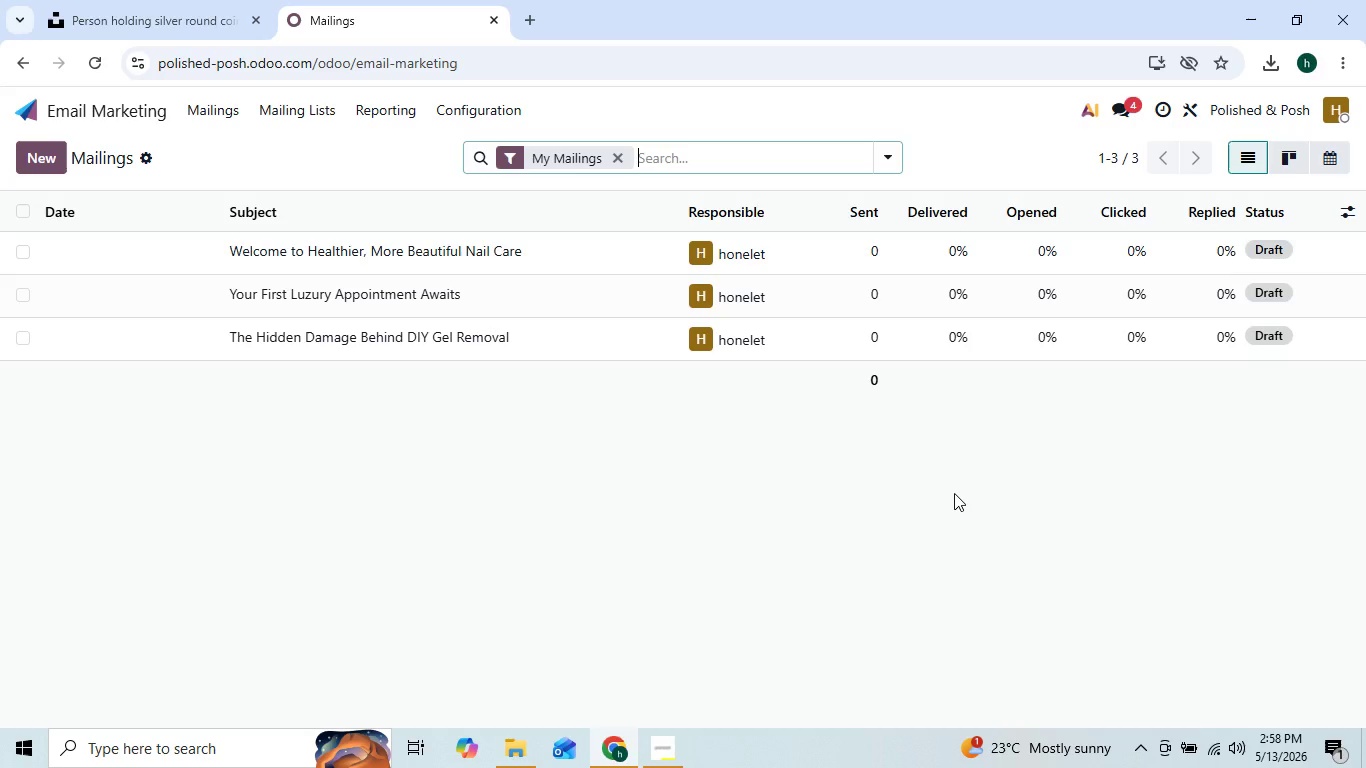 
wait(8.27)
 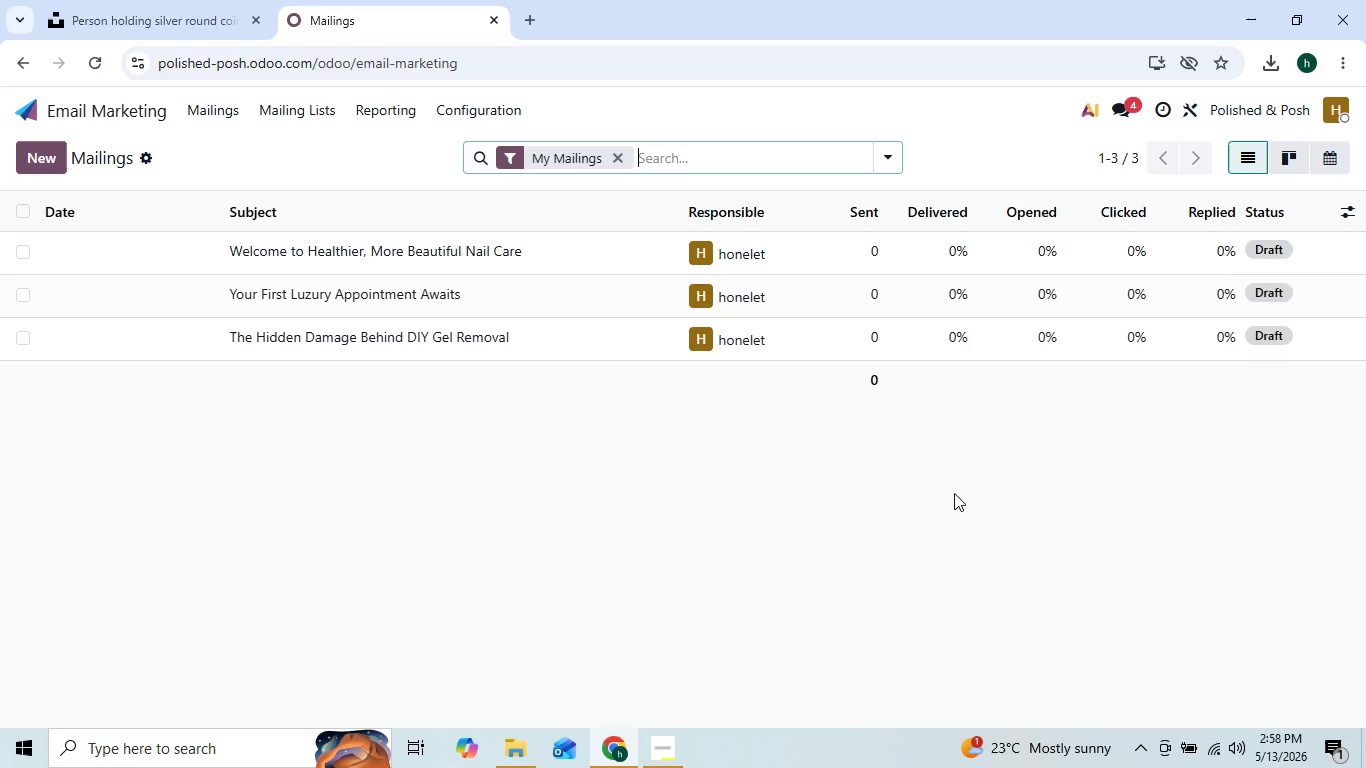 
left_click([487, 343])
 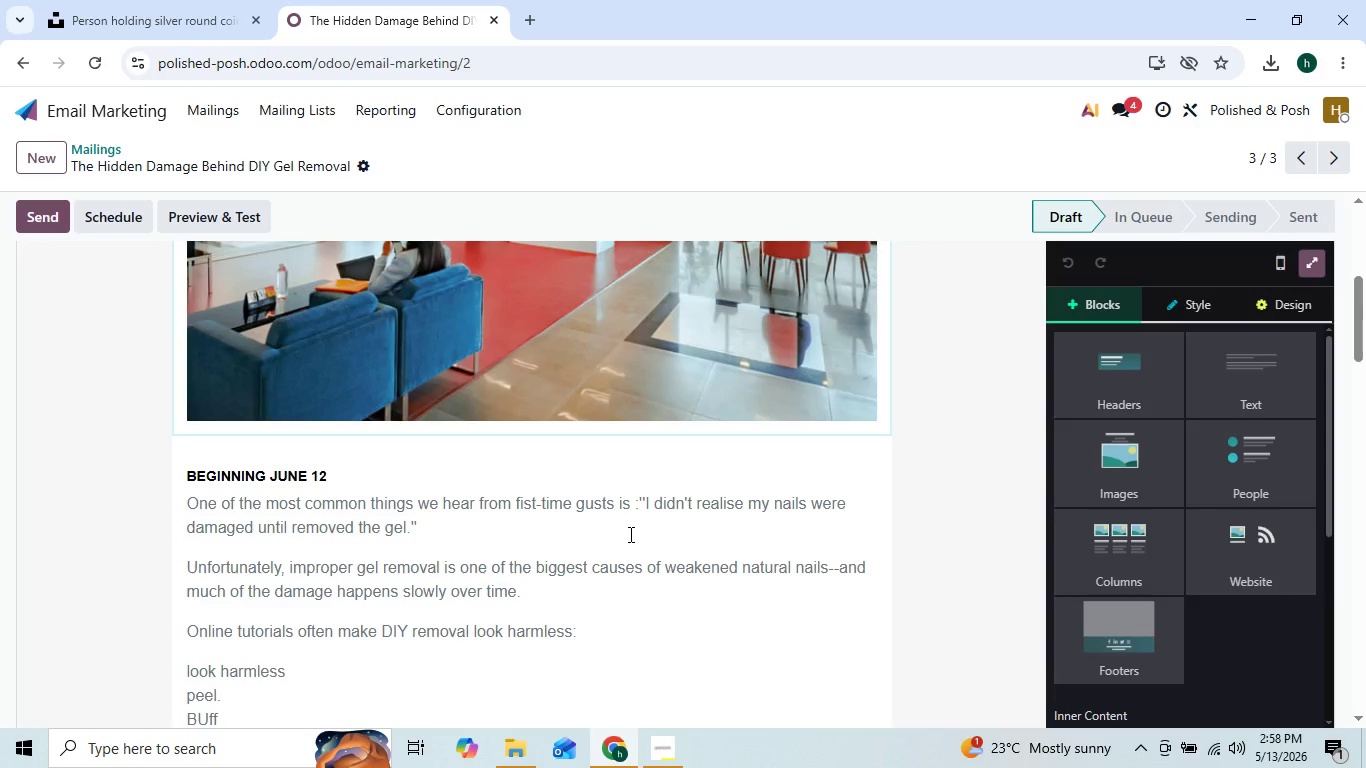 
wait(7.56)
 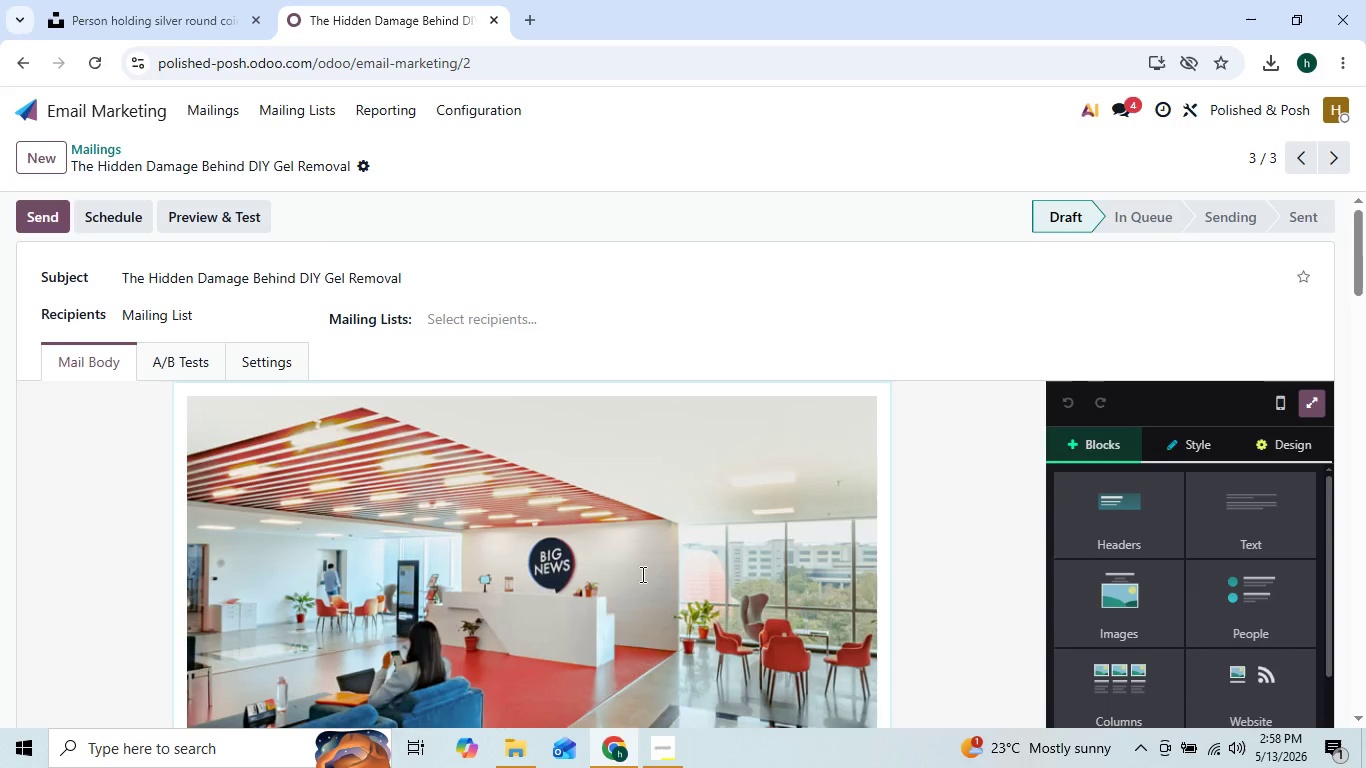 
left_click([330, 470])
 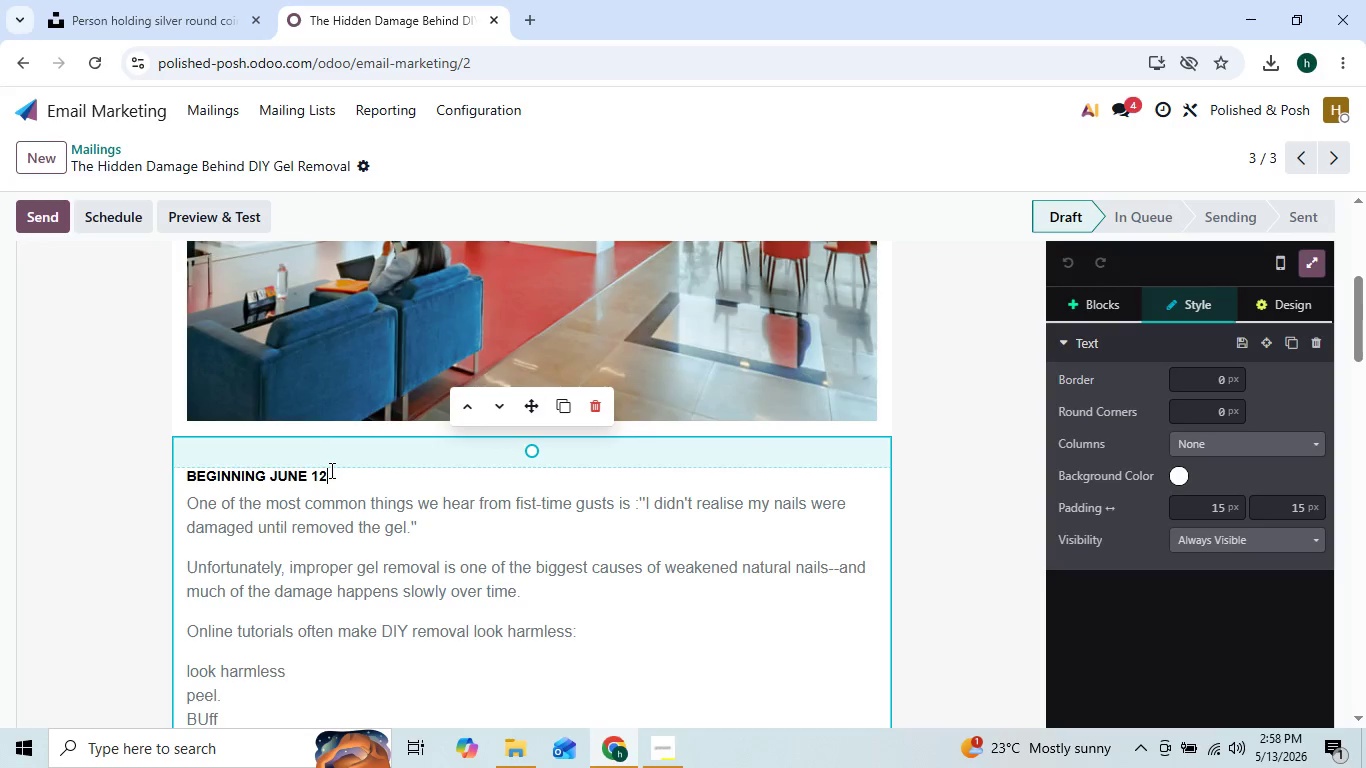 
key(Backspace)
key(Backspace)
key(Backspace)
key(Backspace)
key(Backspace)
key(Backspace)
key(Backspace)
key(Backspace)
key(Backspace)
key(Backspace)
key(Backspace)
key(Backspace)
key(Backspace)
key(Backspace)
key(Backspace)
key(Backspace)
key(Backspace)
type(DEa)
key(Backspace)
key(Backspace)
type(eat)
key(Backspace)
type(r {{object.name},)
 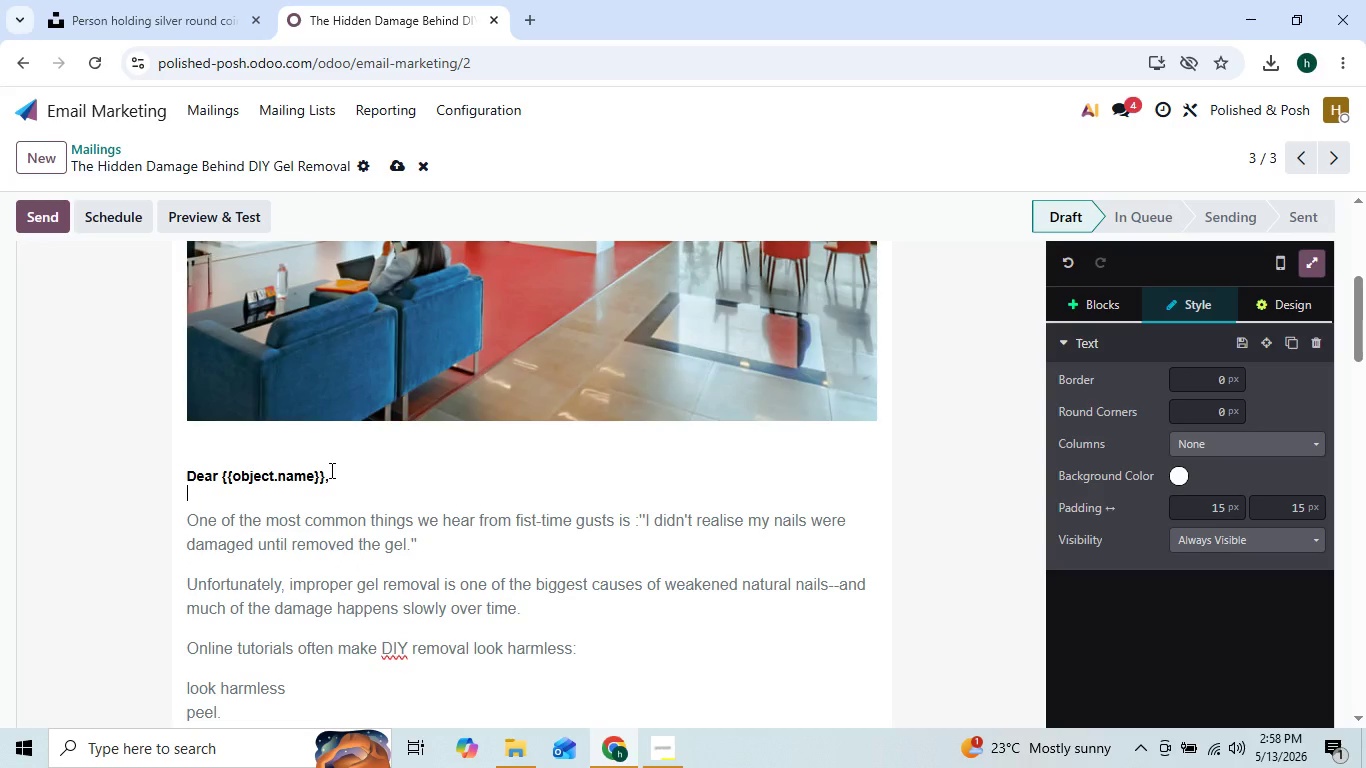 
 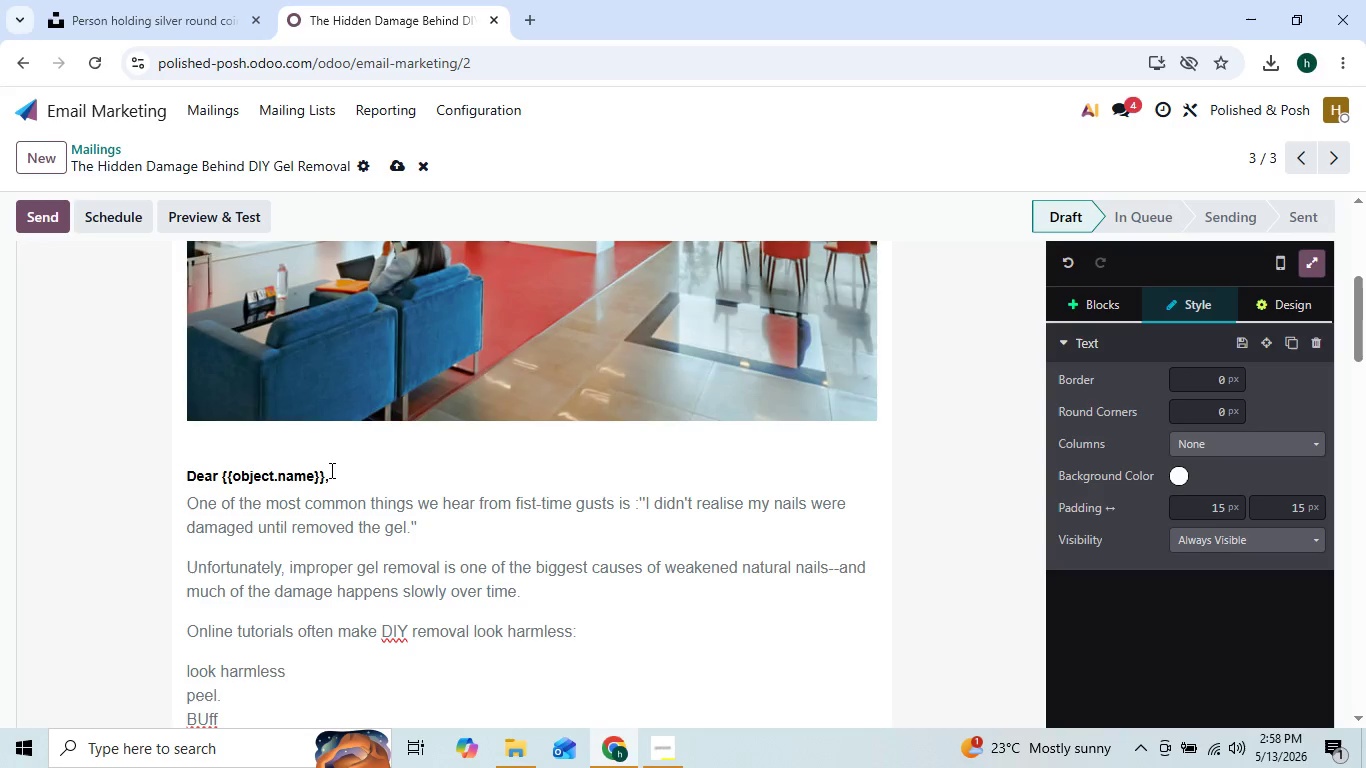 
key(Shift+Enter)
 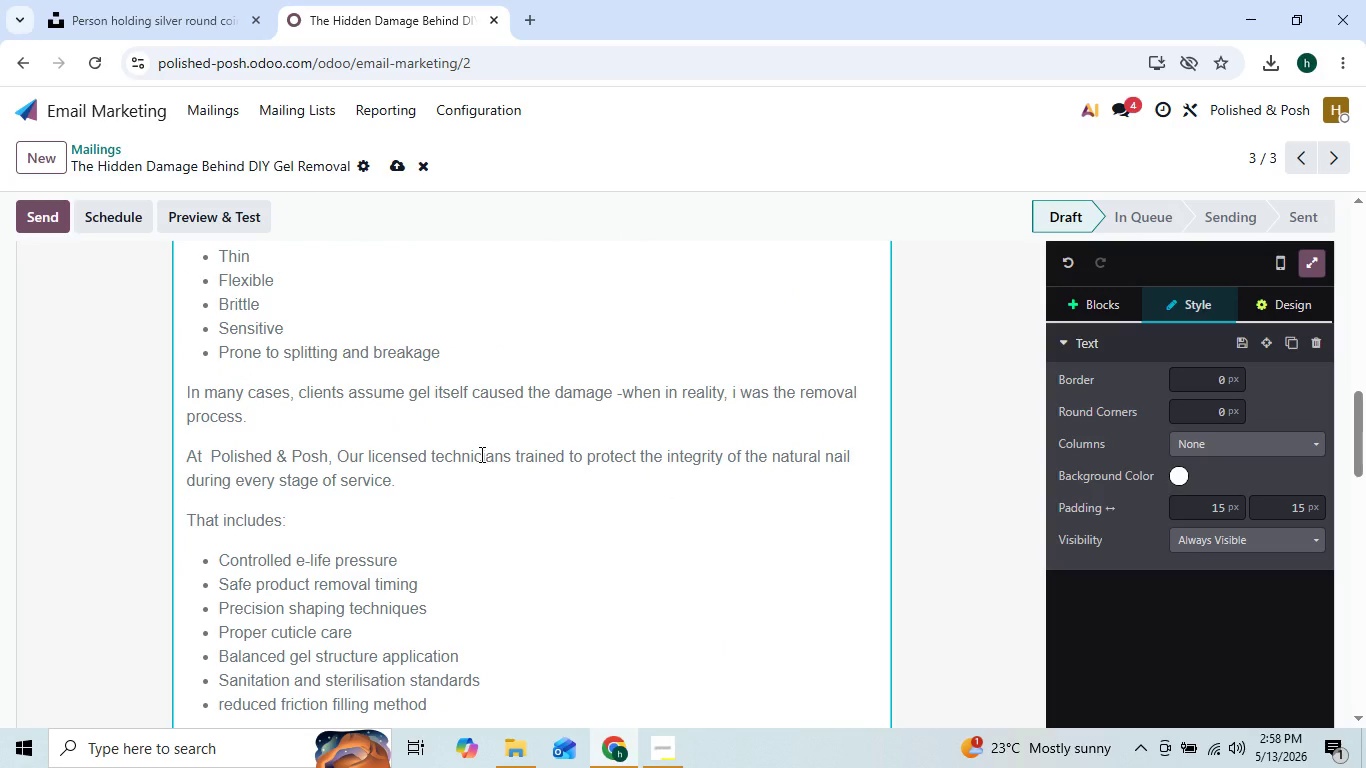 
wait(13.83)
 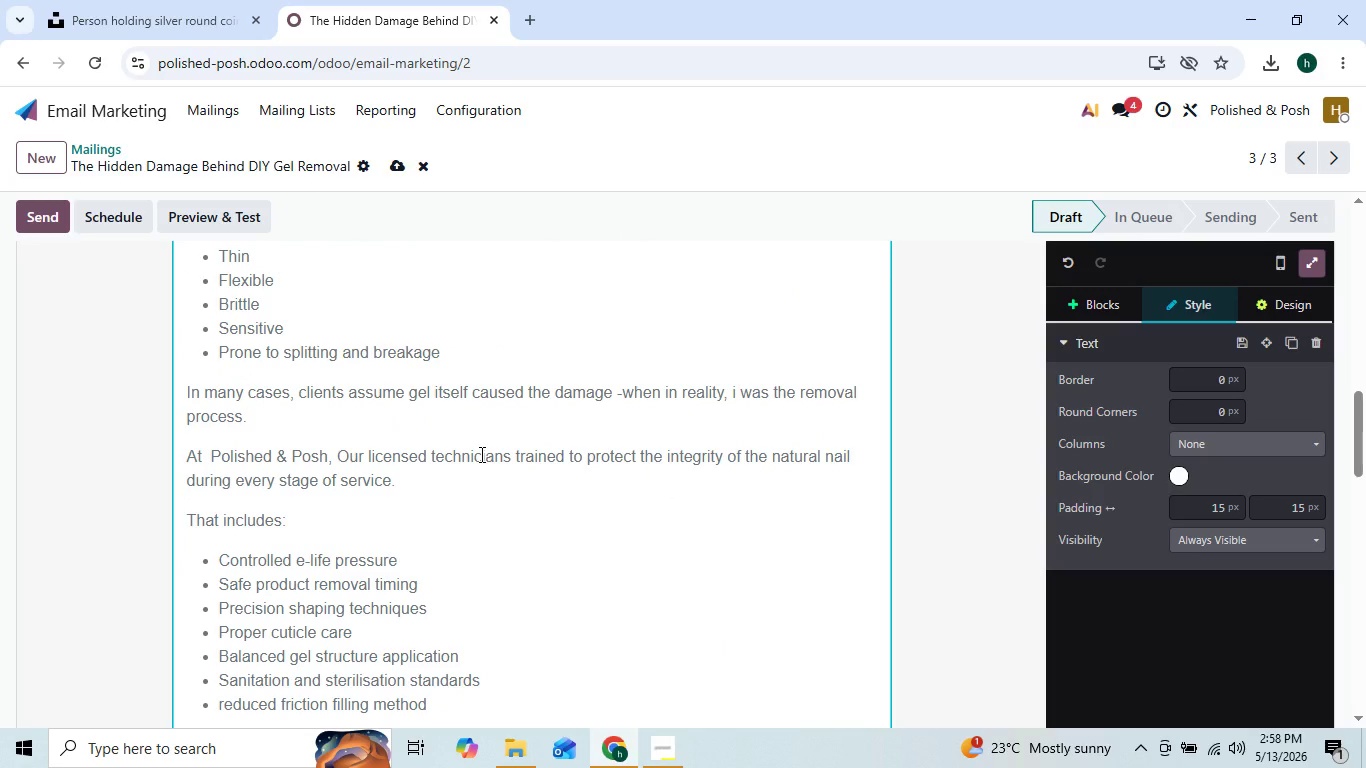 
left_click([191, 0])
 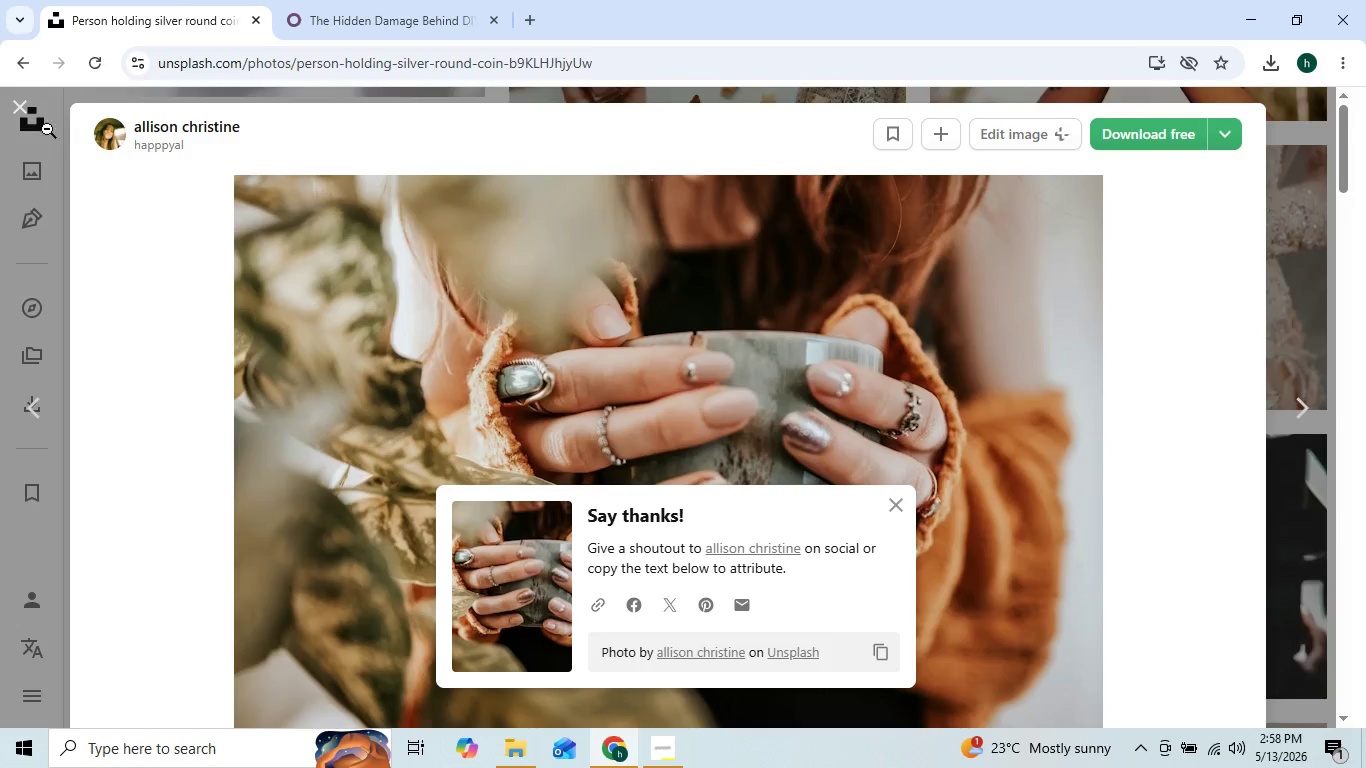 
left_click([21, 110])
 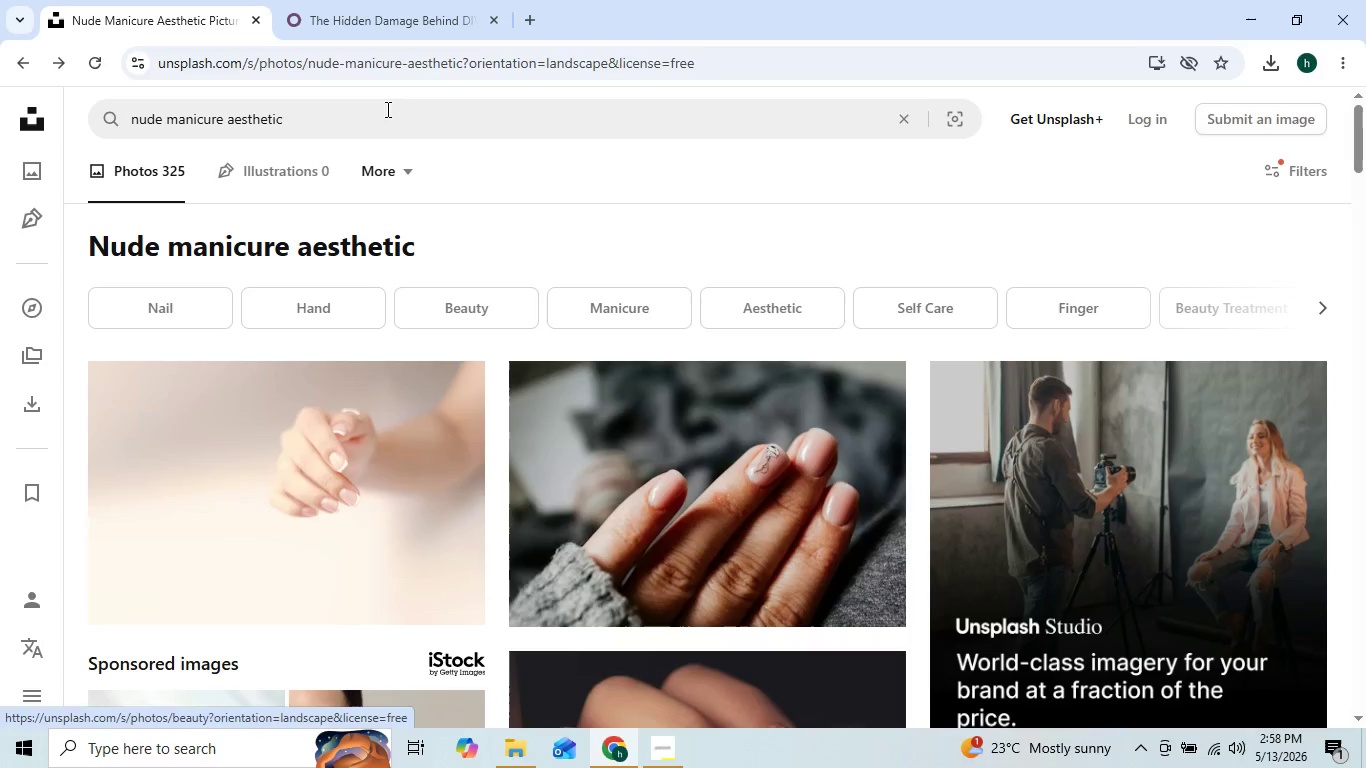 
left_click([318, 130])
 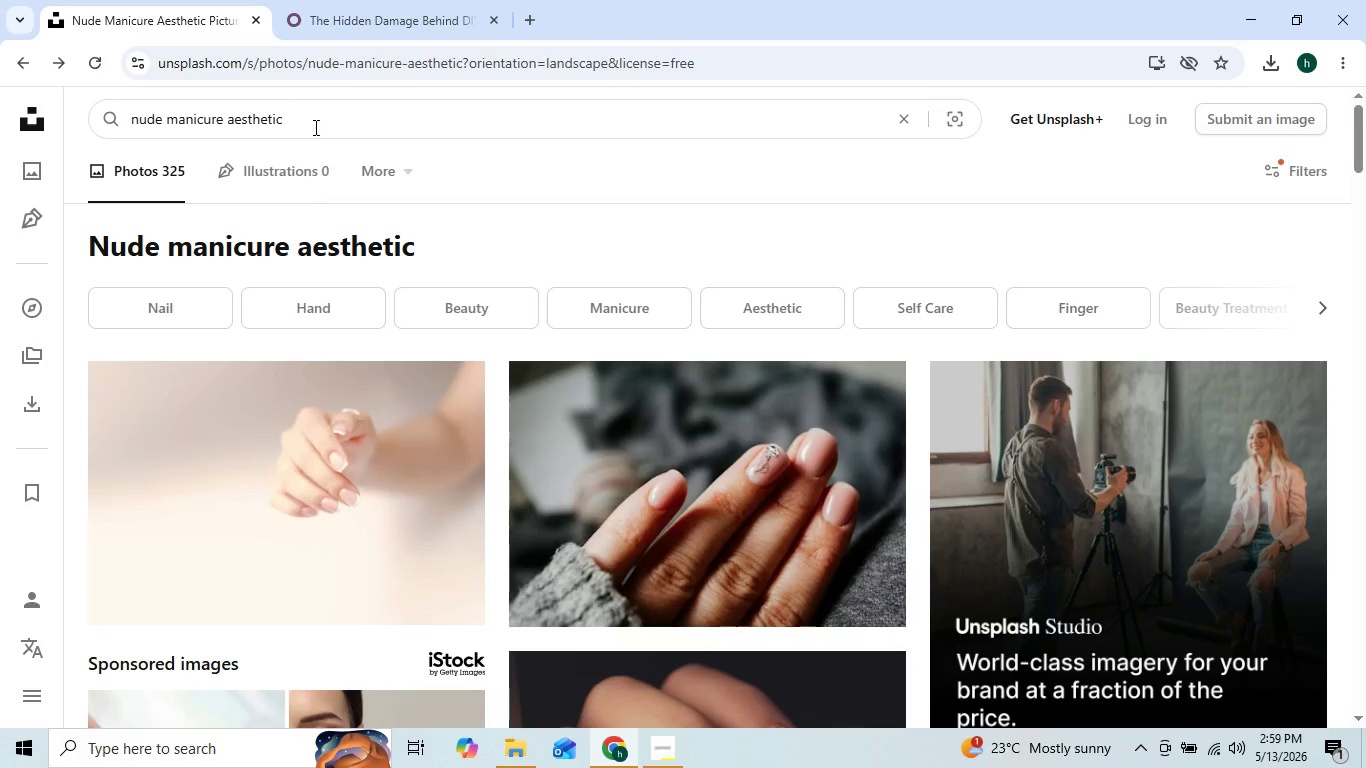 
type( treatment)
 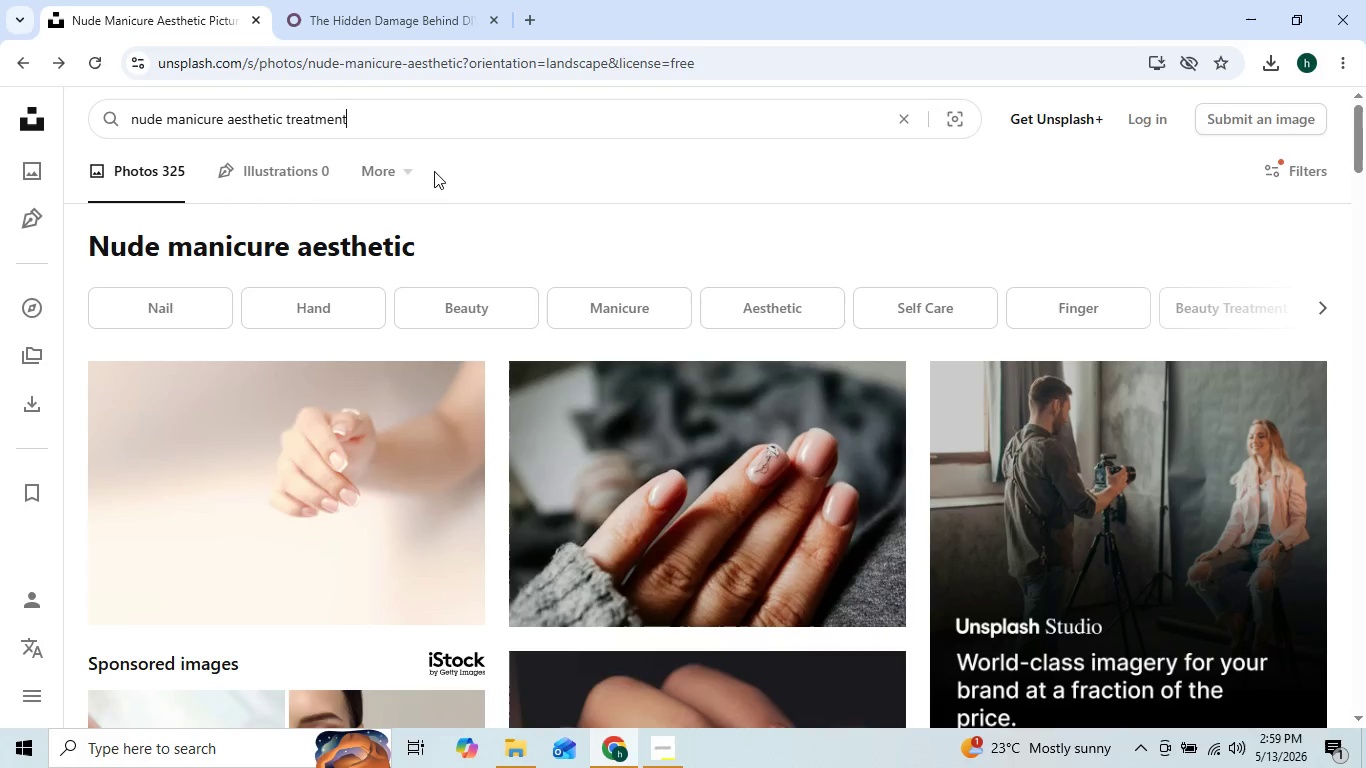 
wait(7.28)
 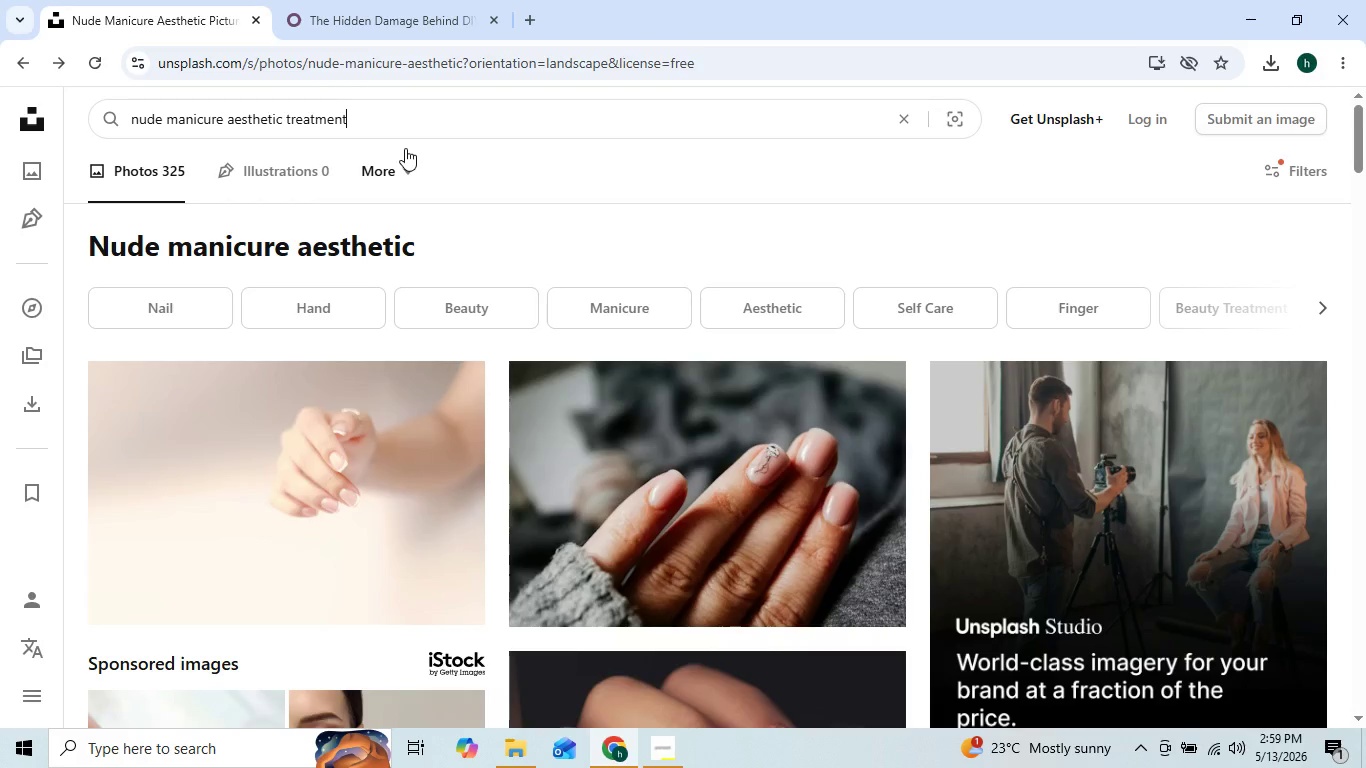 
key(Enter)
 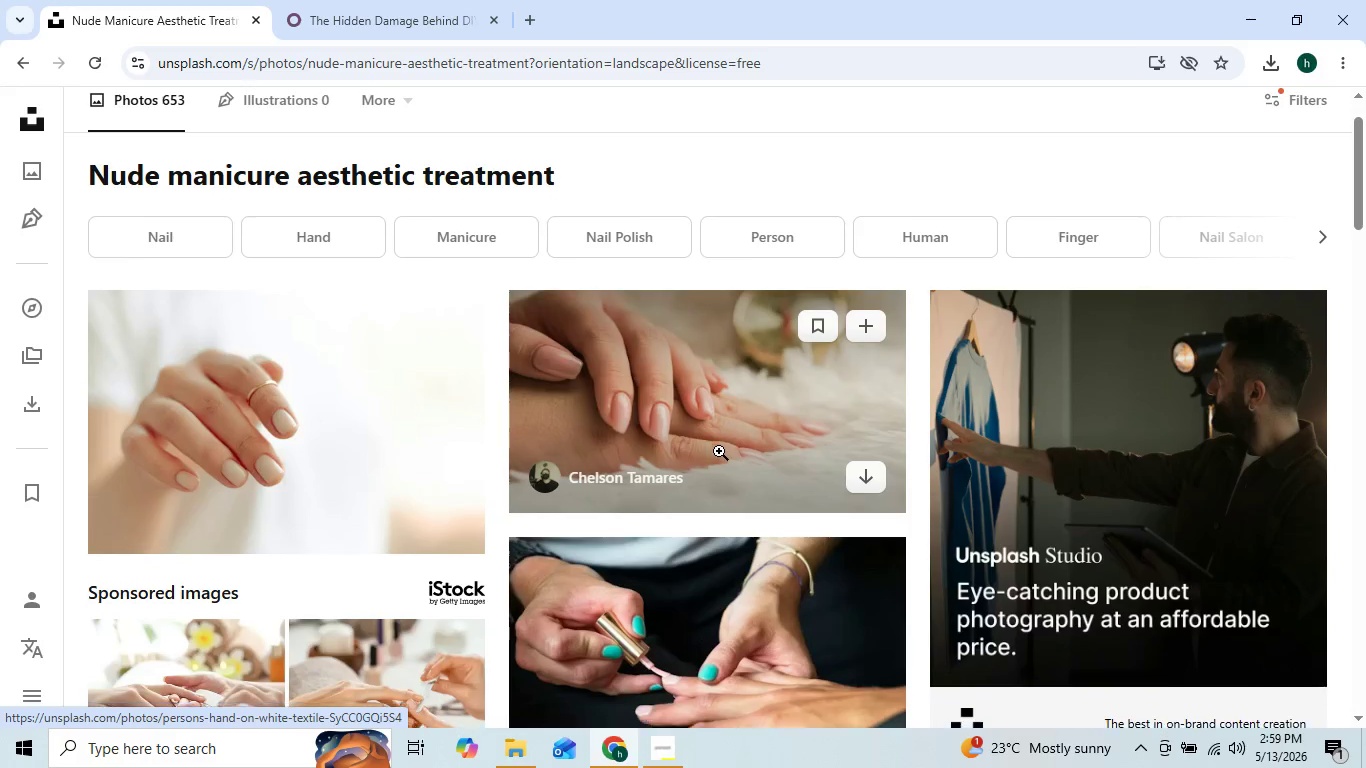 
wait(6.25)
 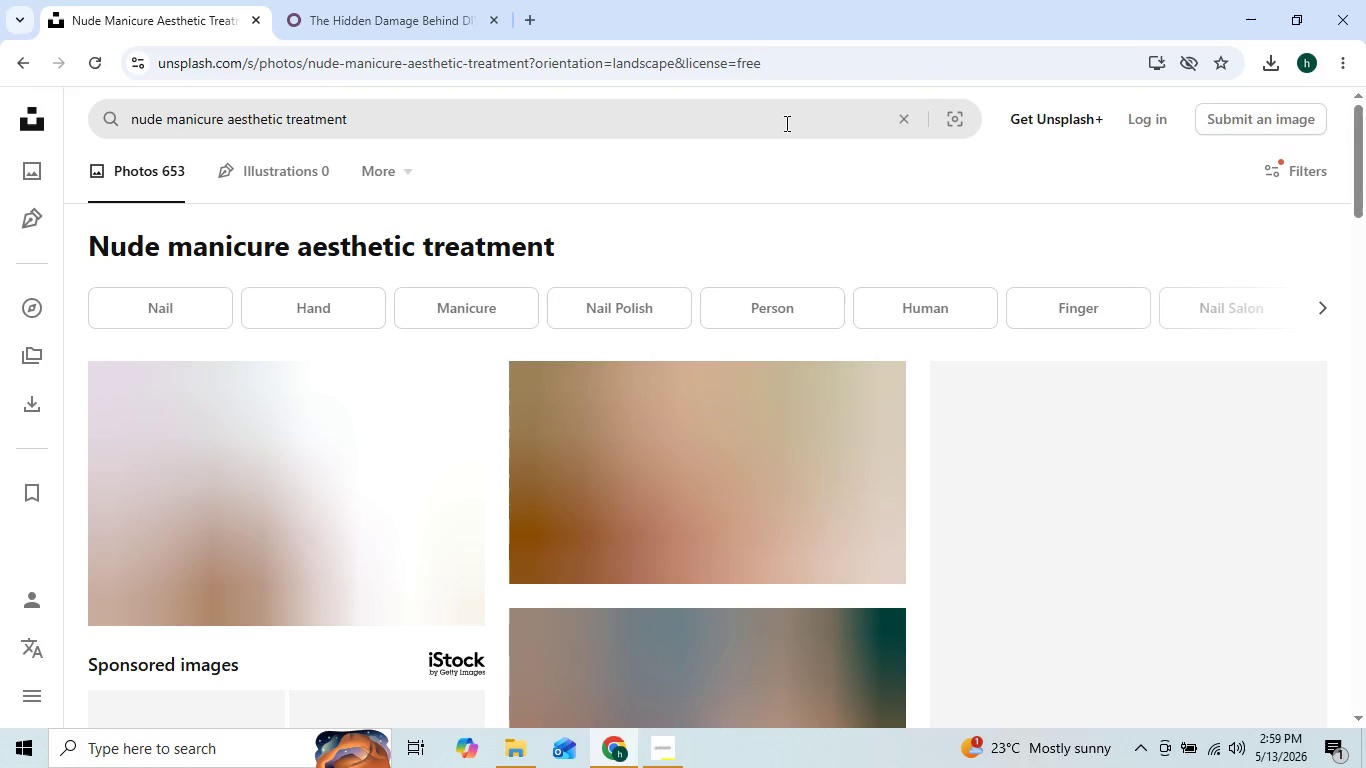 
left_click([719, 451])
 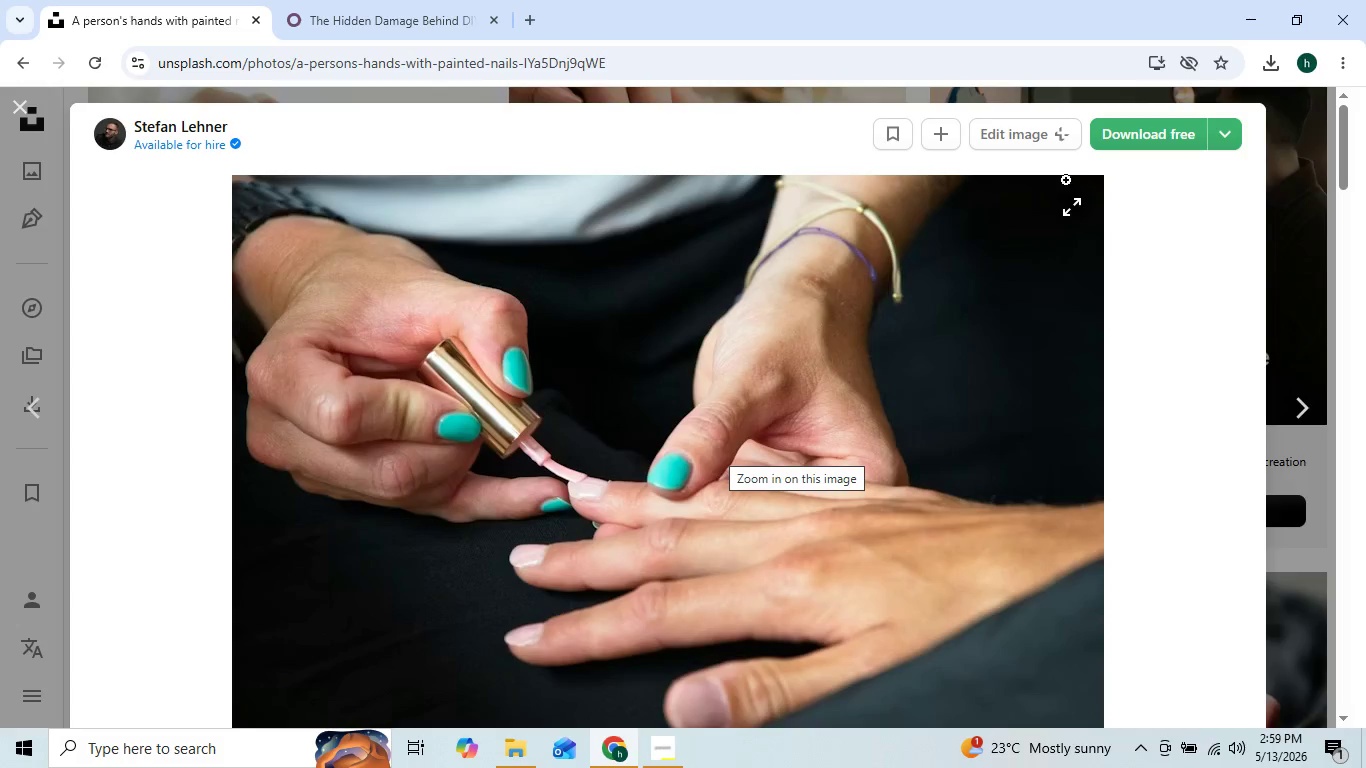 
left_click([1131, 133])
 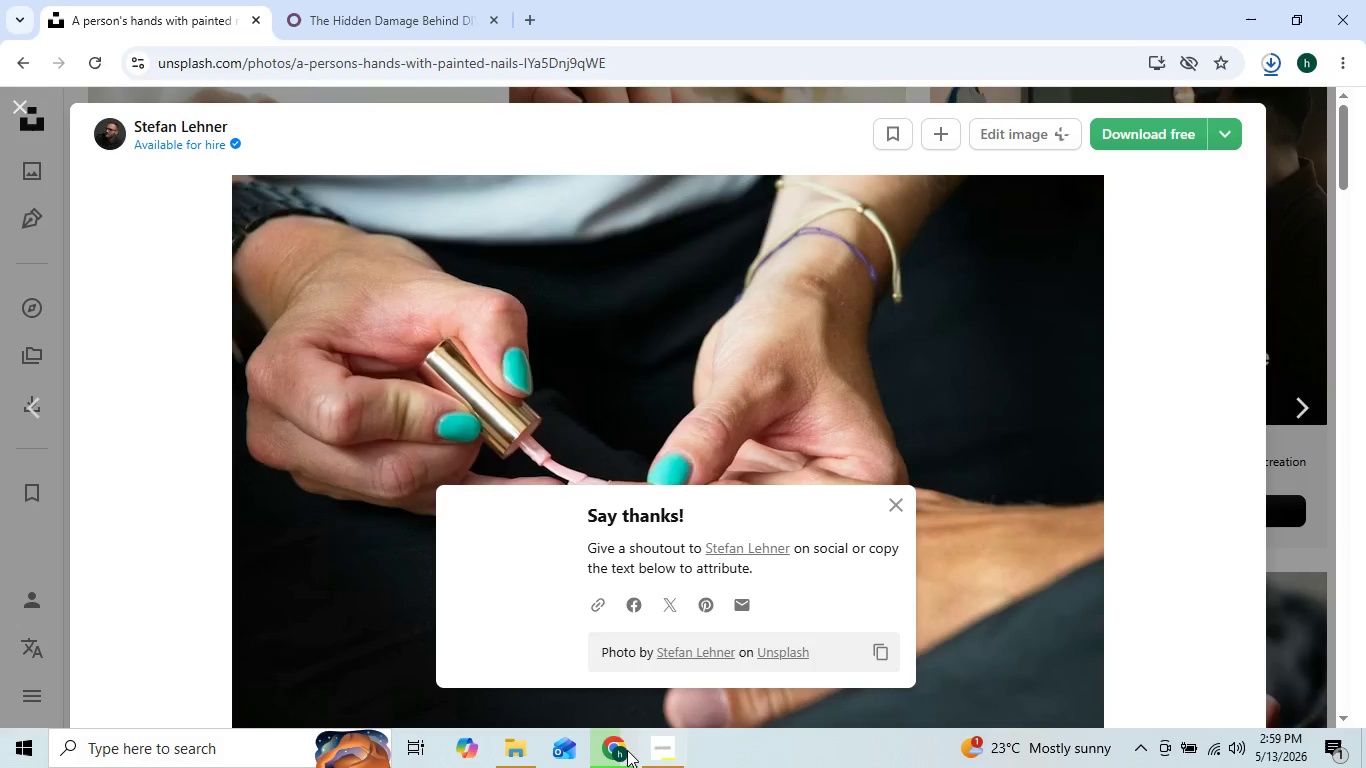 
wait(7.34)
 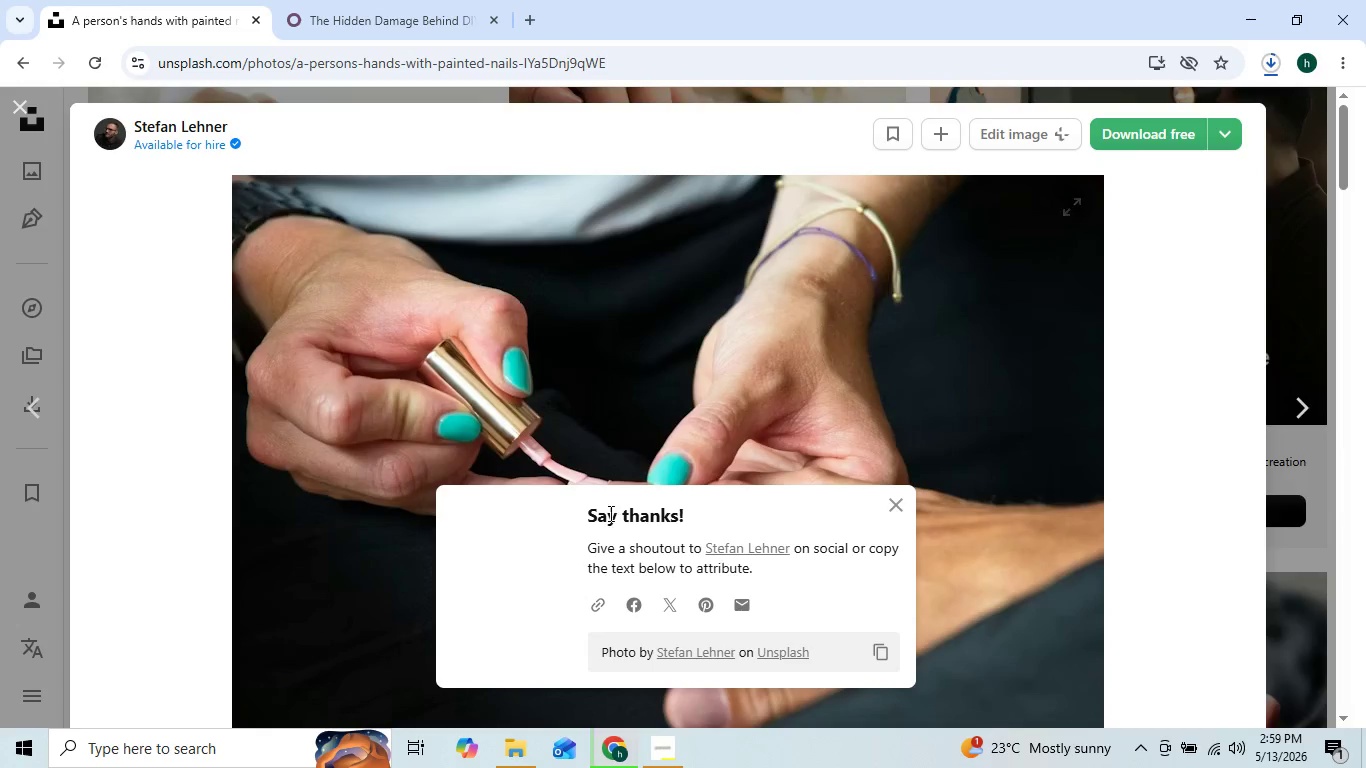 
left_click([344, 0])
 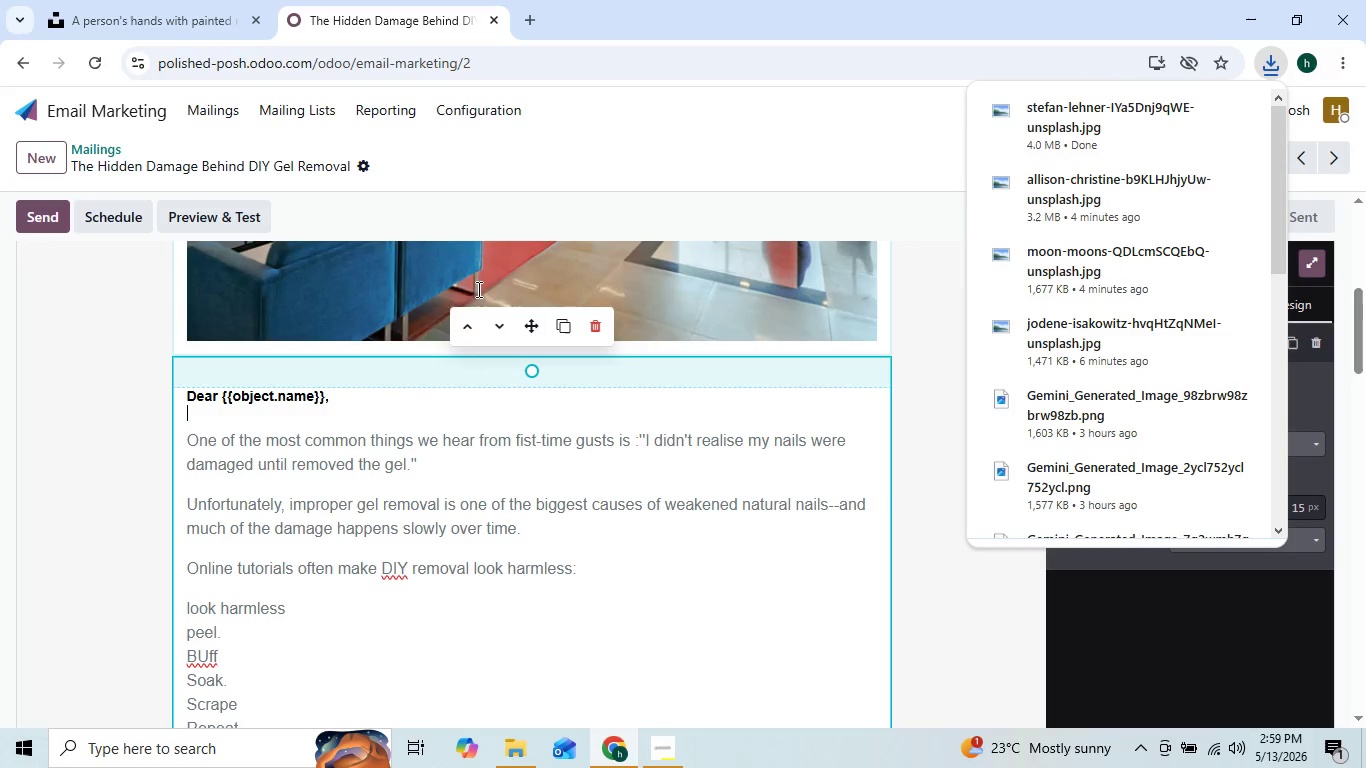 
double_click([440, 285])
 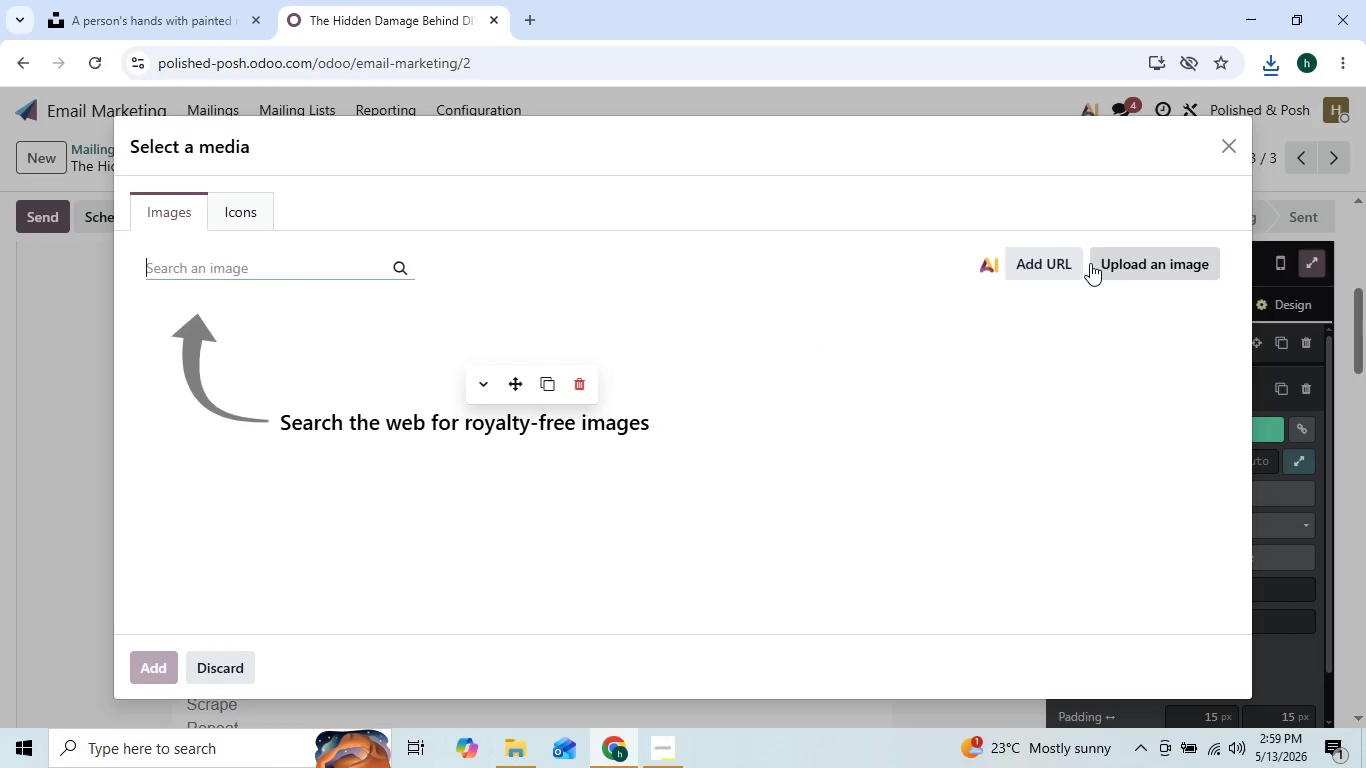 
left_click([1106, 262])
 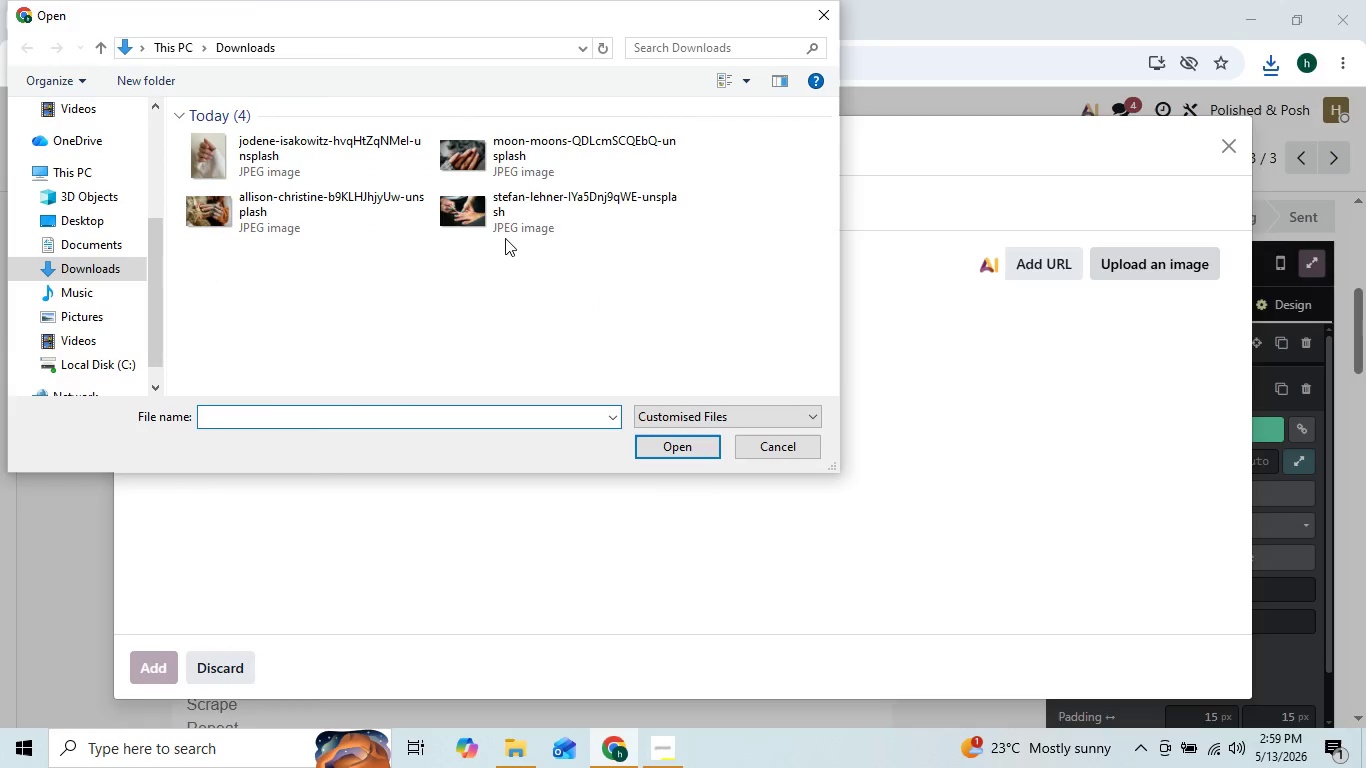 
double_click([526, 223])
 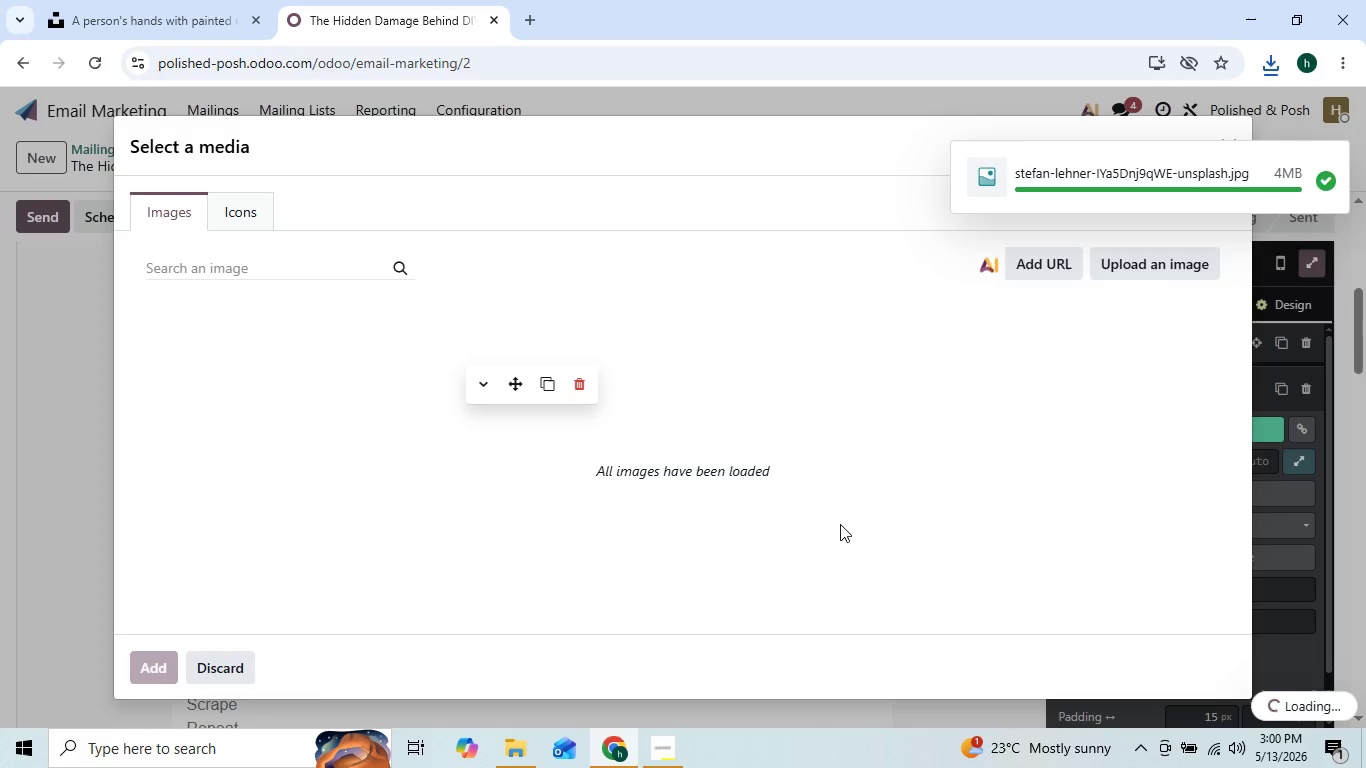 
wait(51.89)
 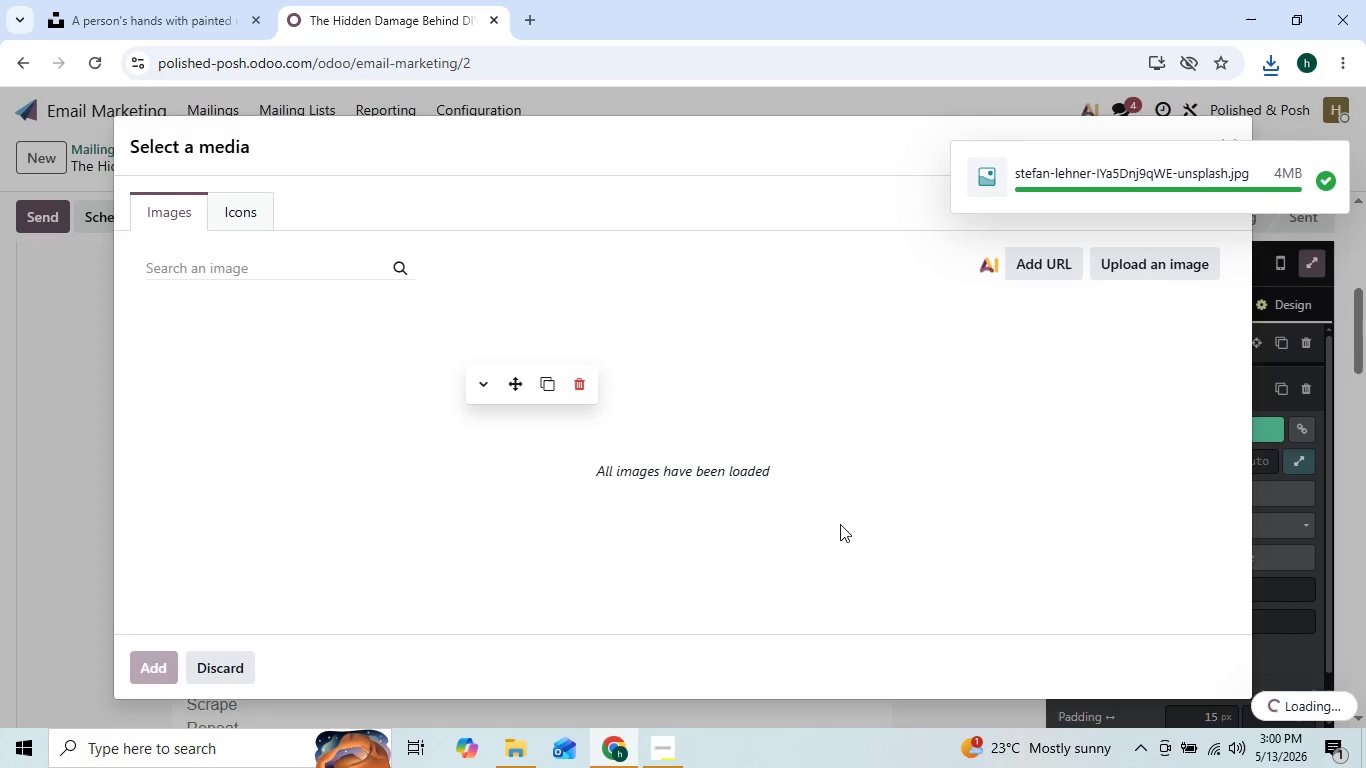 
left_click([1194, 480])
 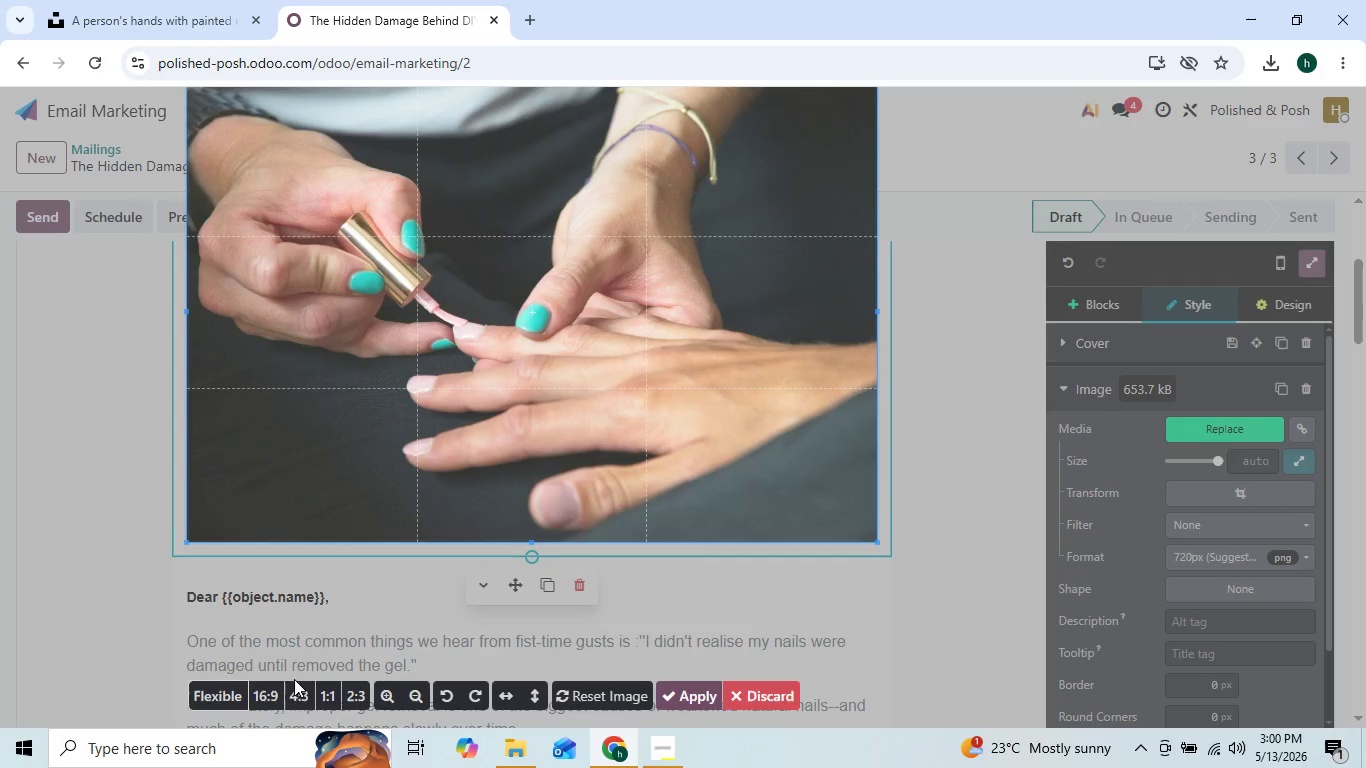 
left_click([271, 694])
 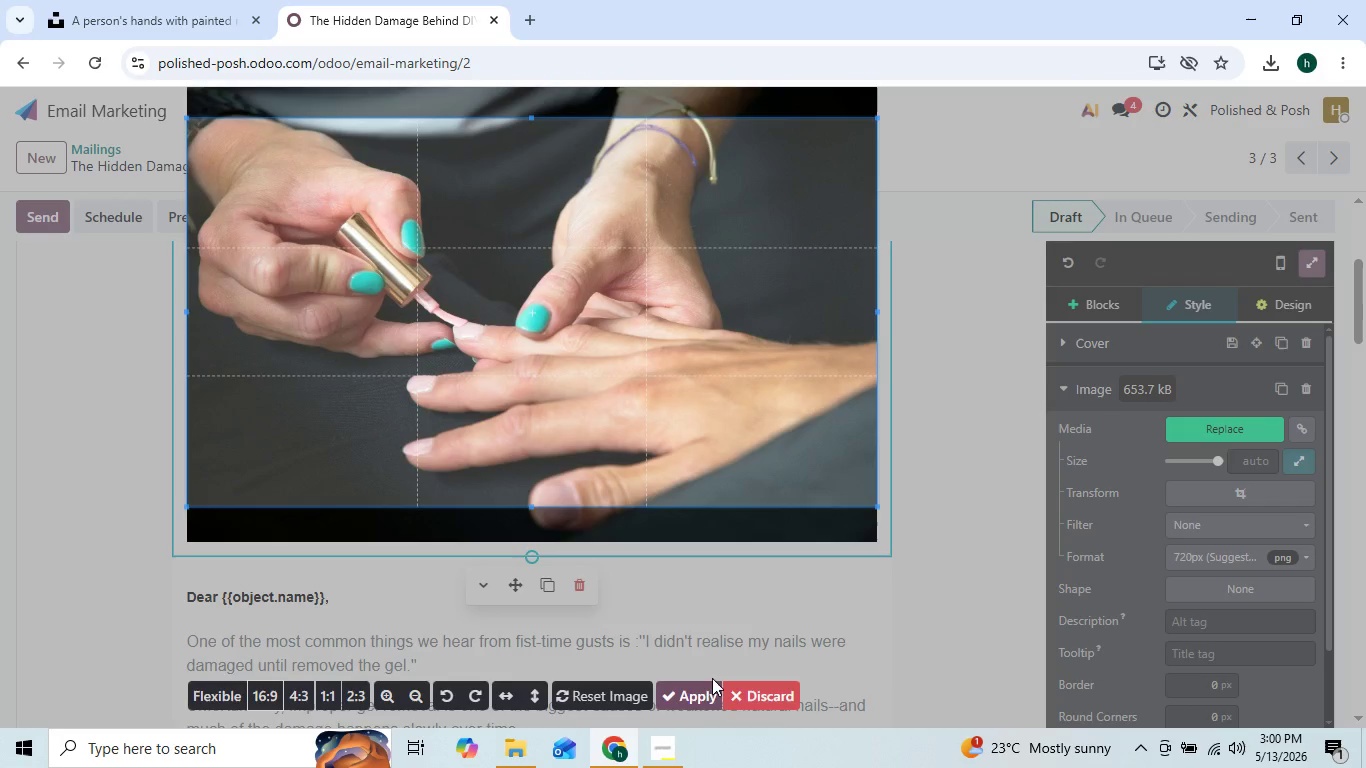 
left_click([692, 690])
 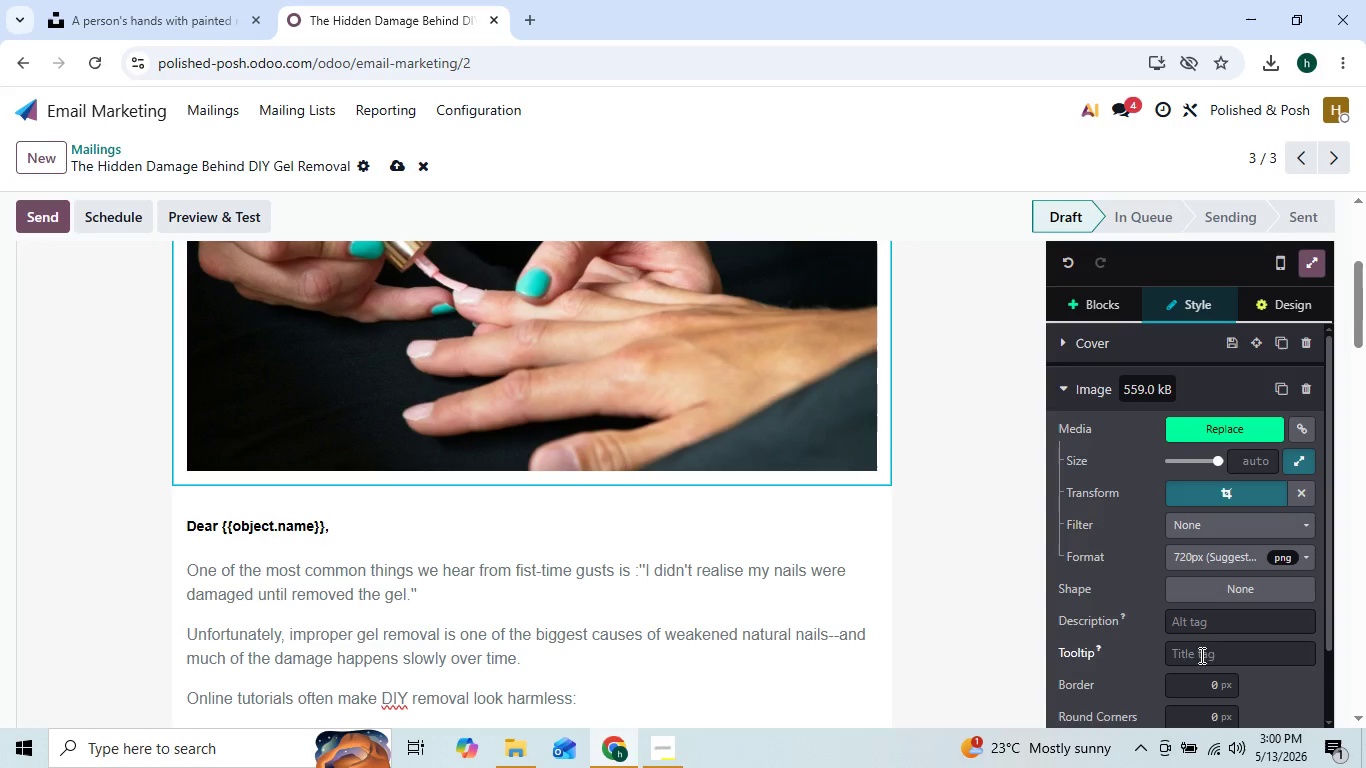 
right_click([1199, 632])
 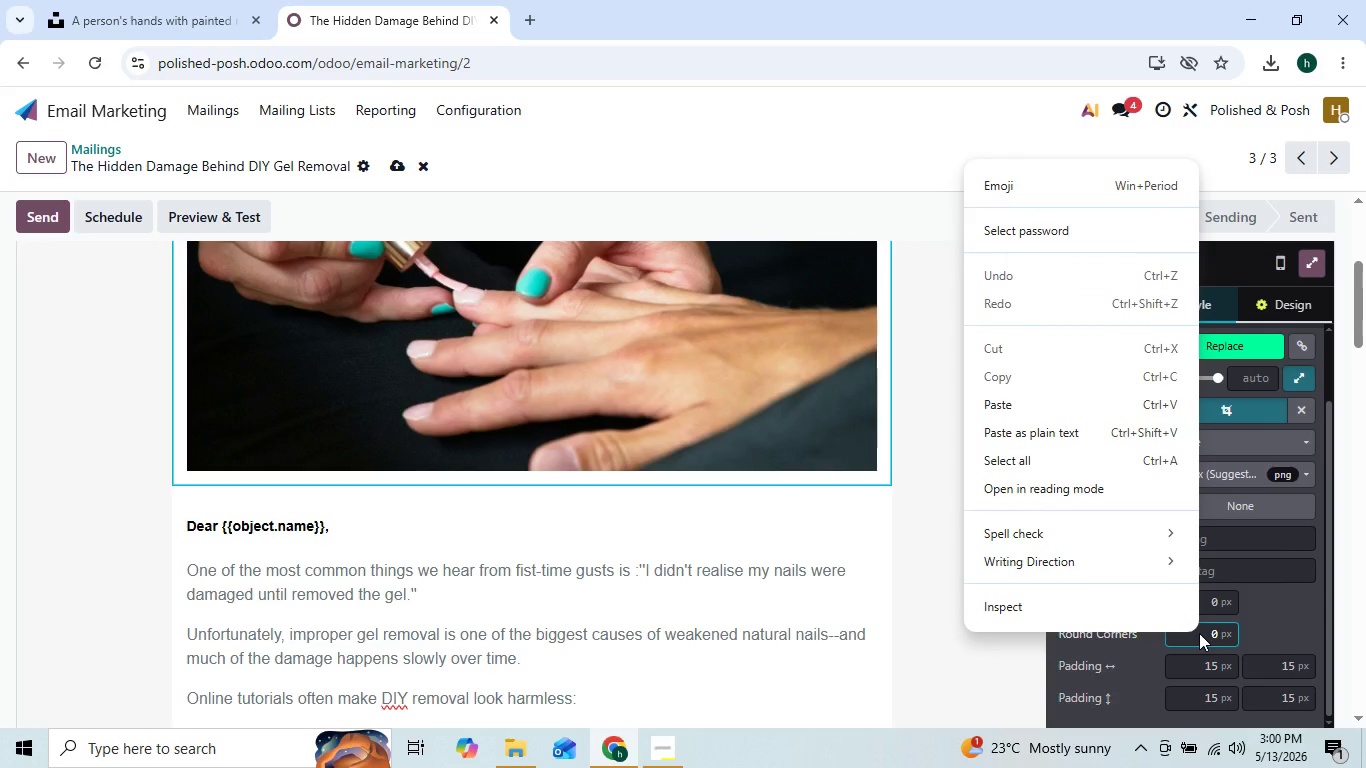 
key(5)
 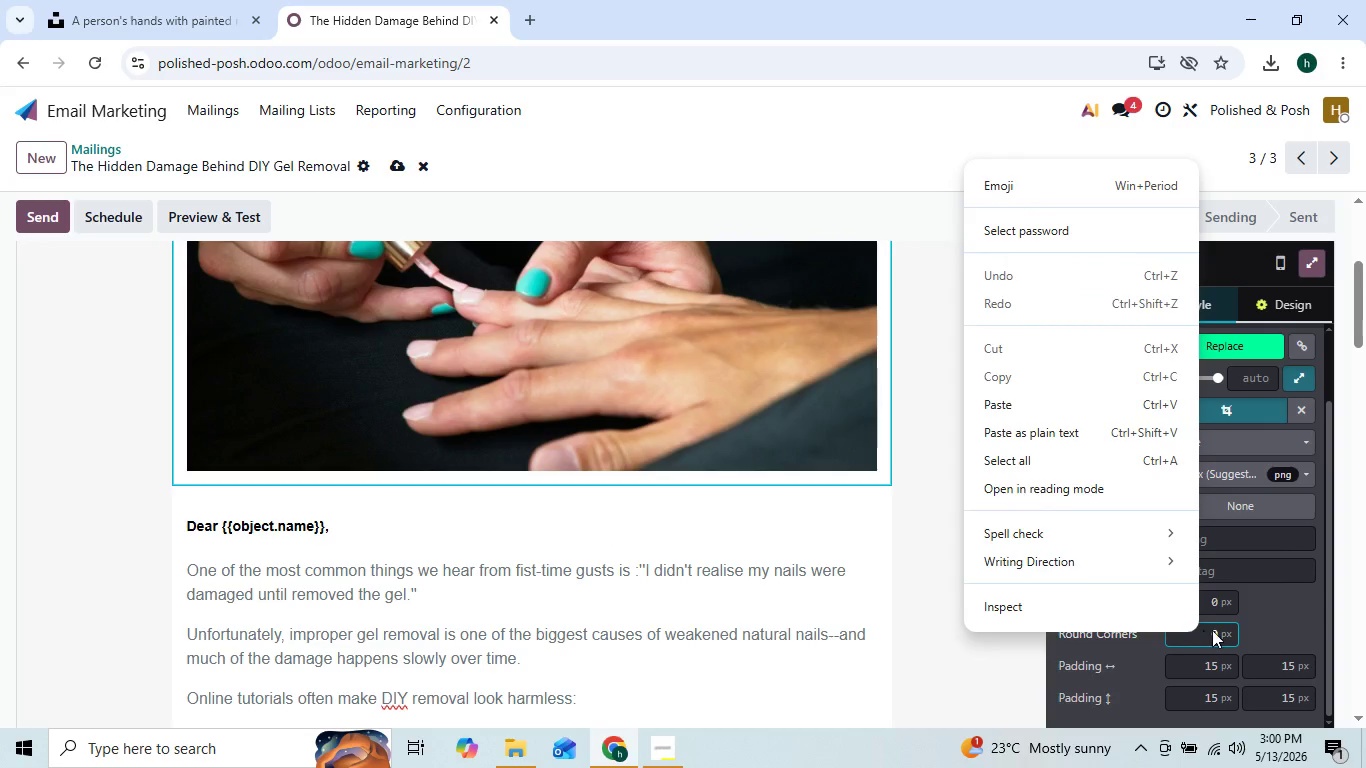 
left_click([1234, 627])
 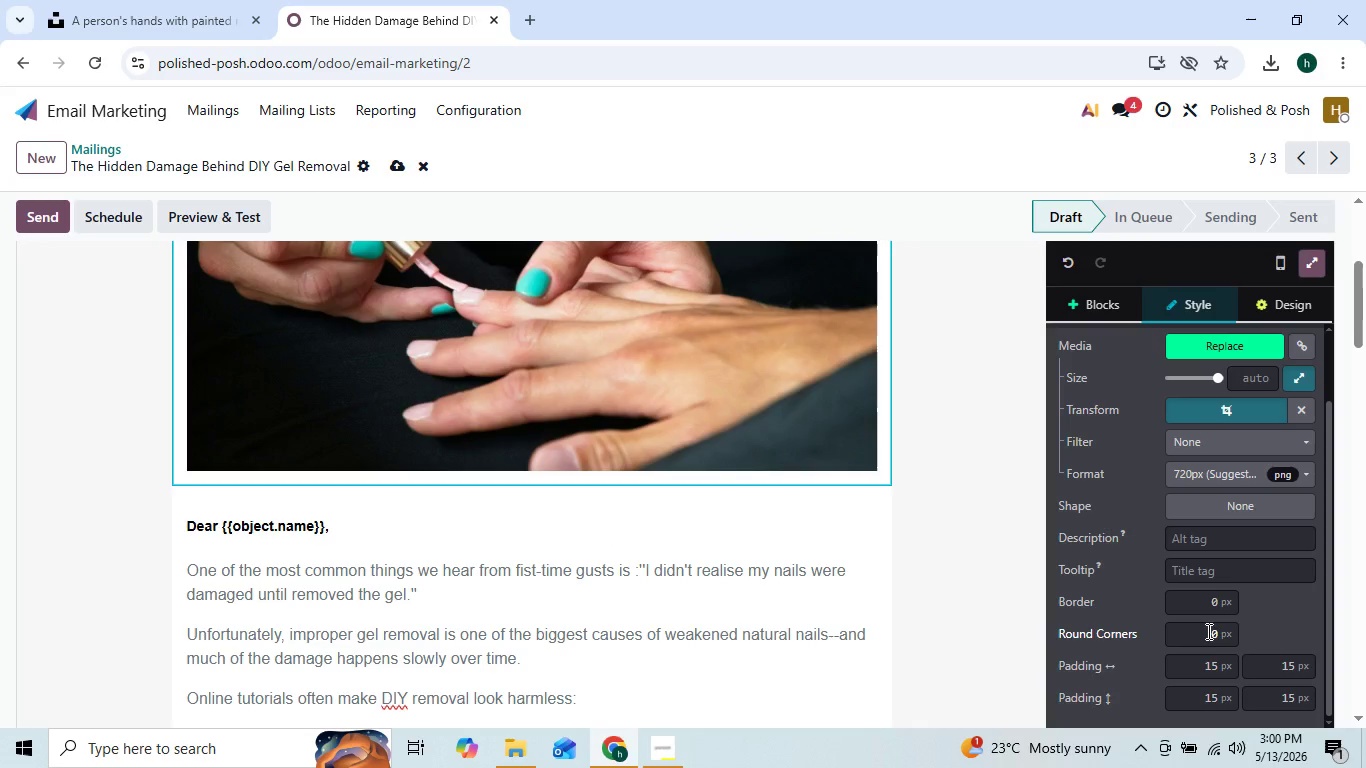 
left_click([1207, 631])
 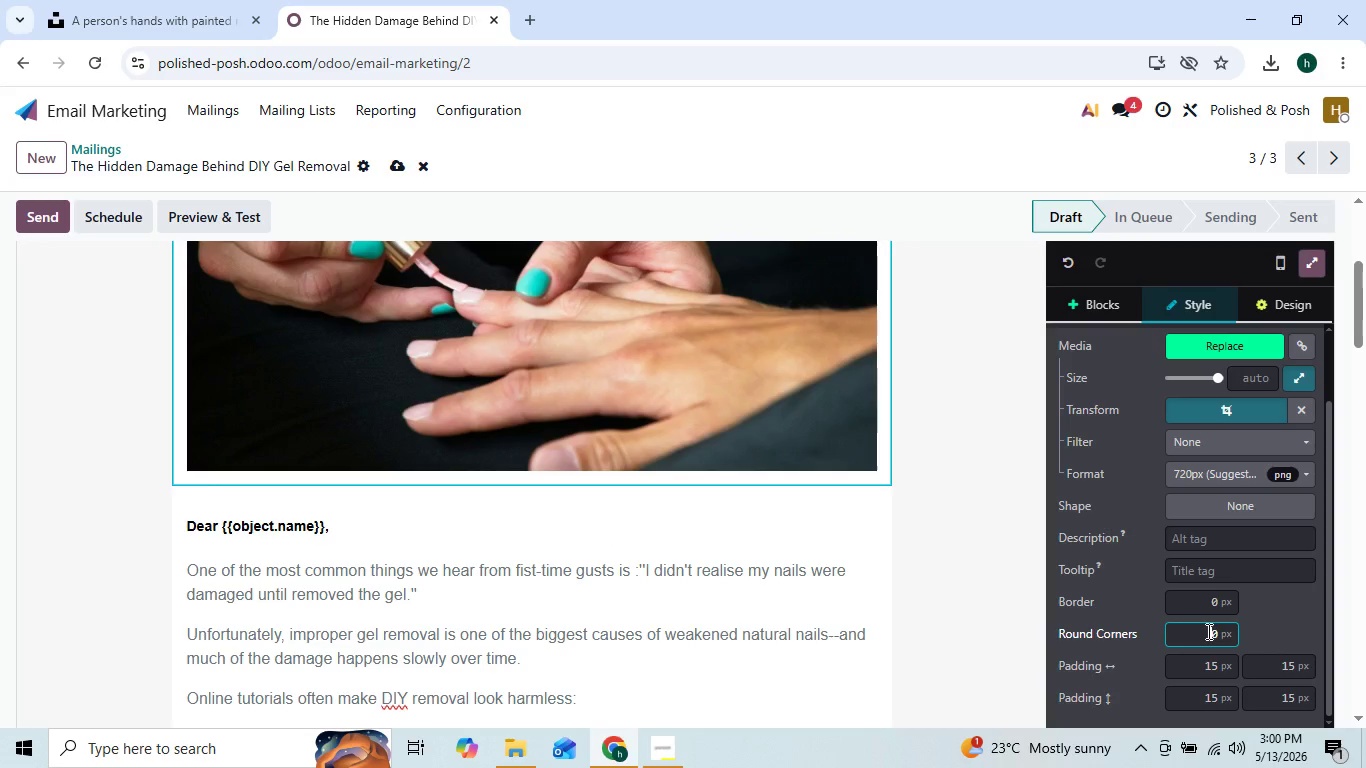 
key(5)
 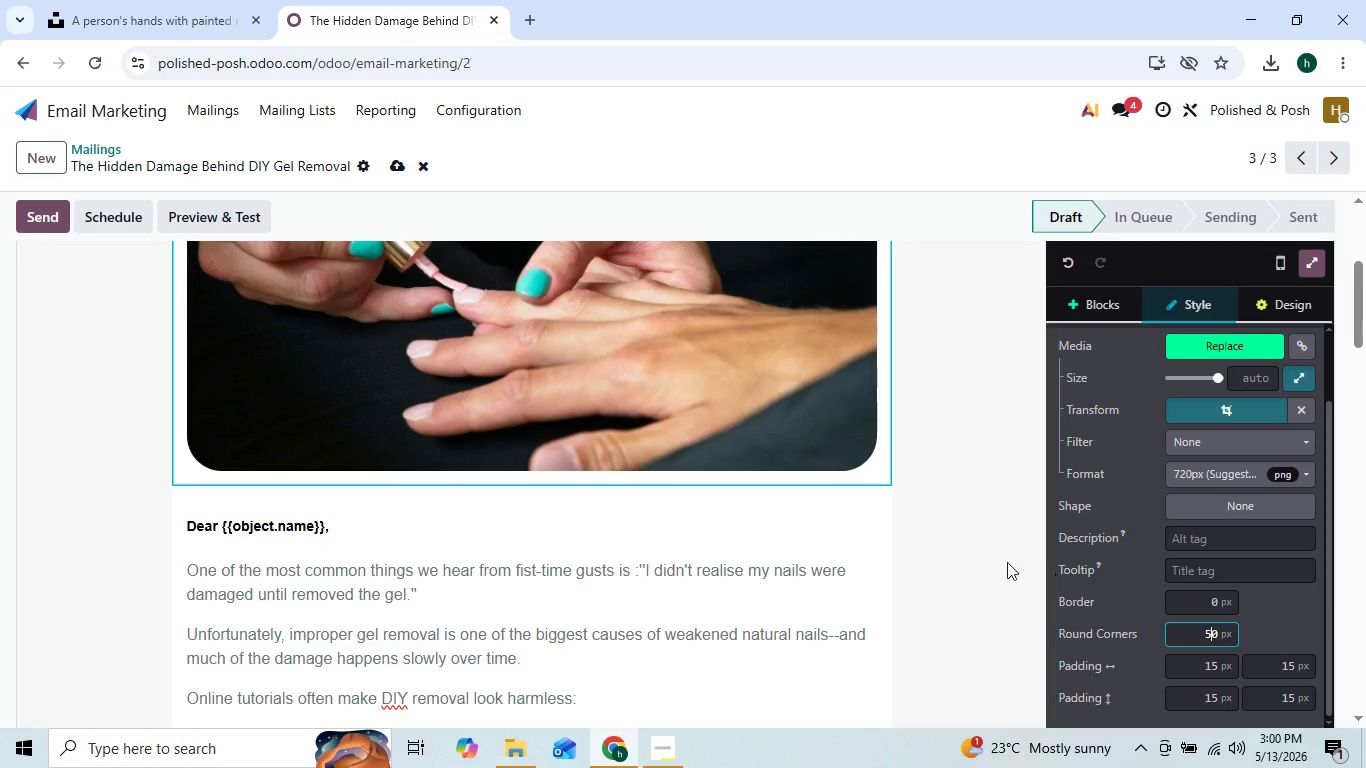 
left_click([974, 542])
 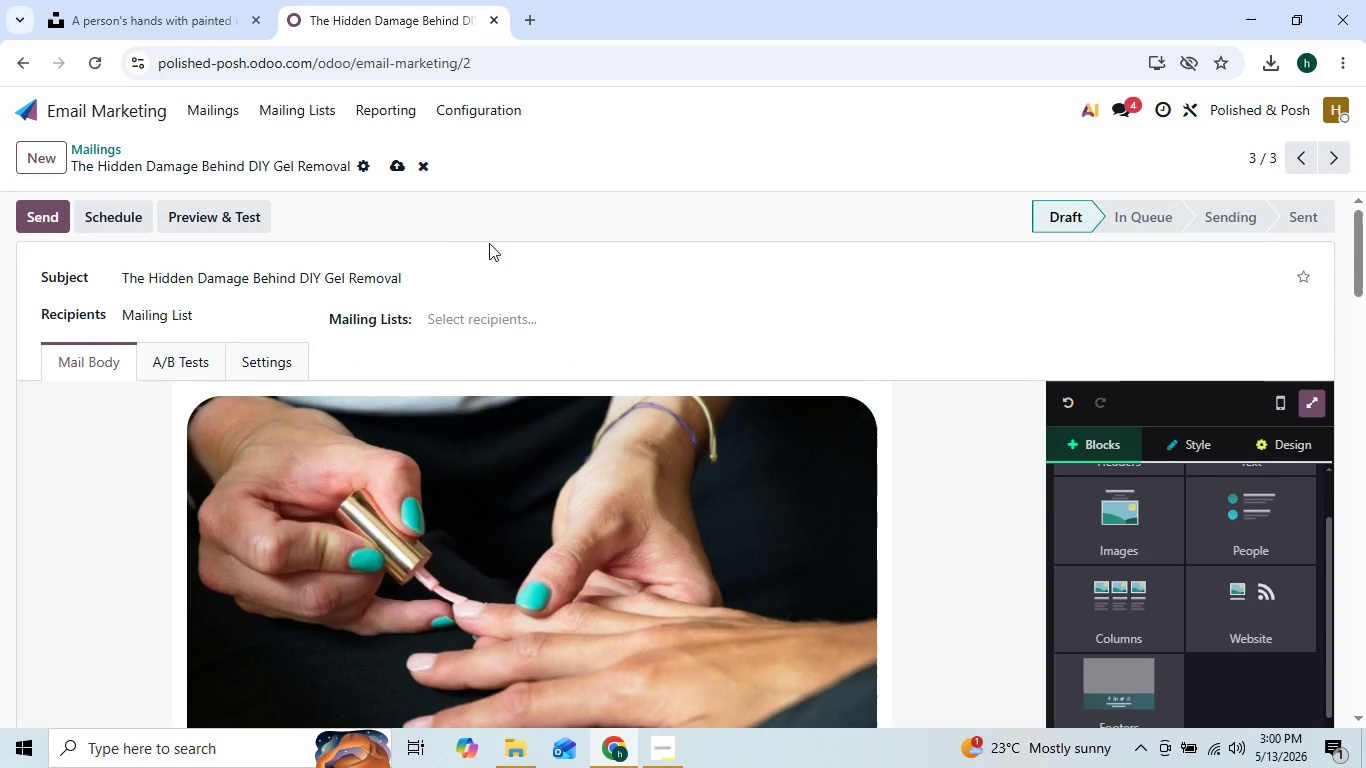 
left_click([229, 106])
 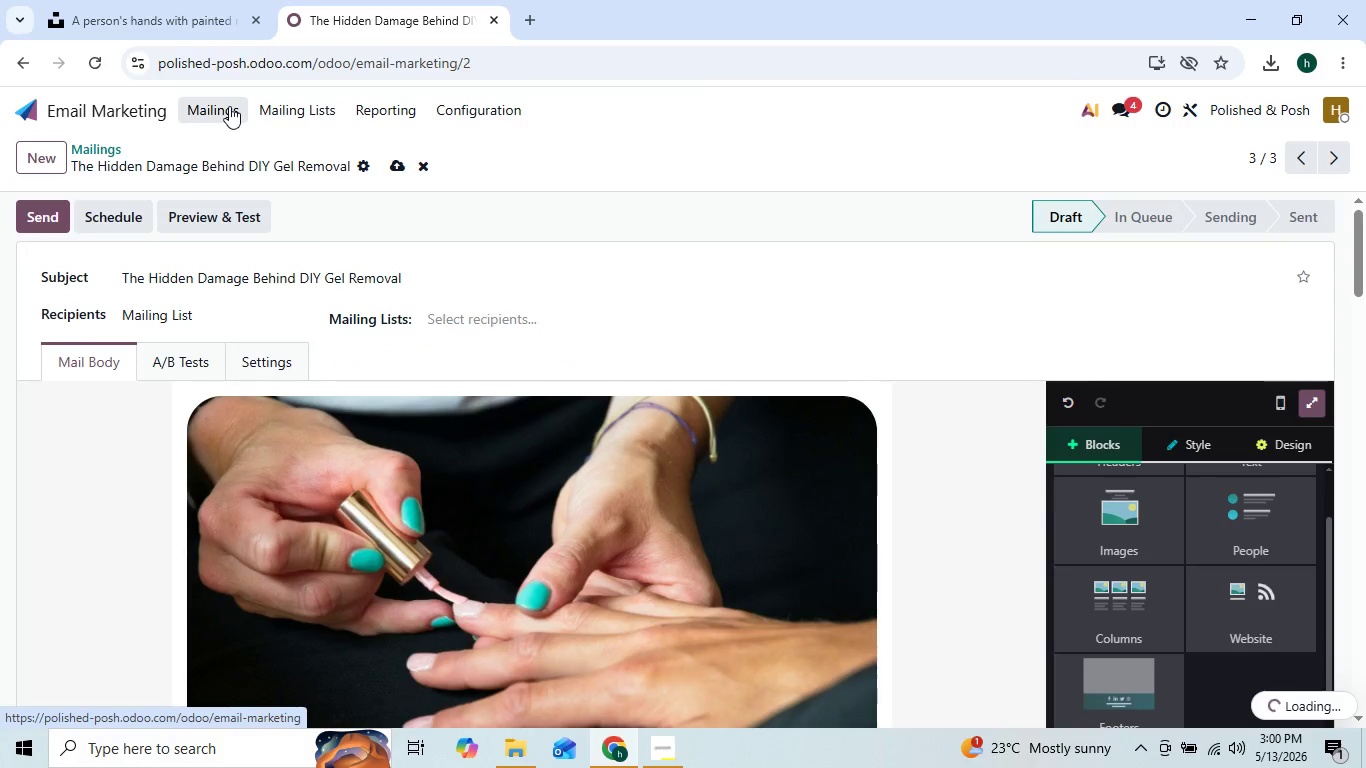 
left_click([229, 106])
 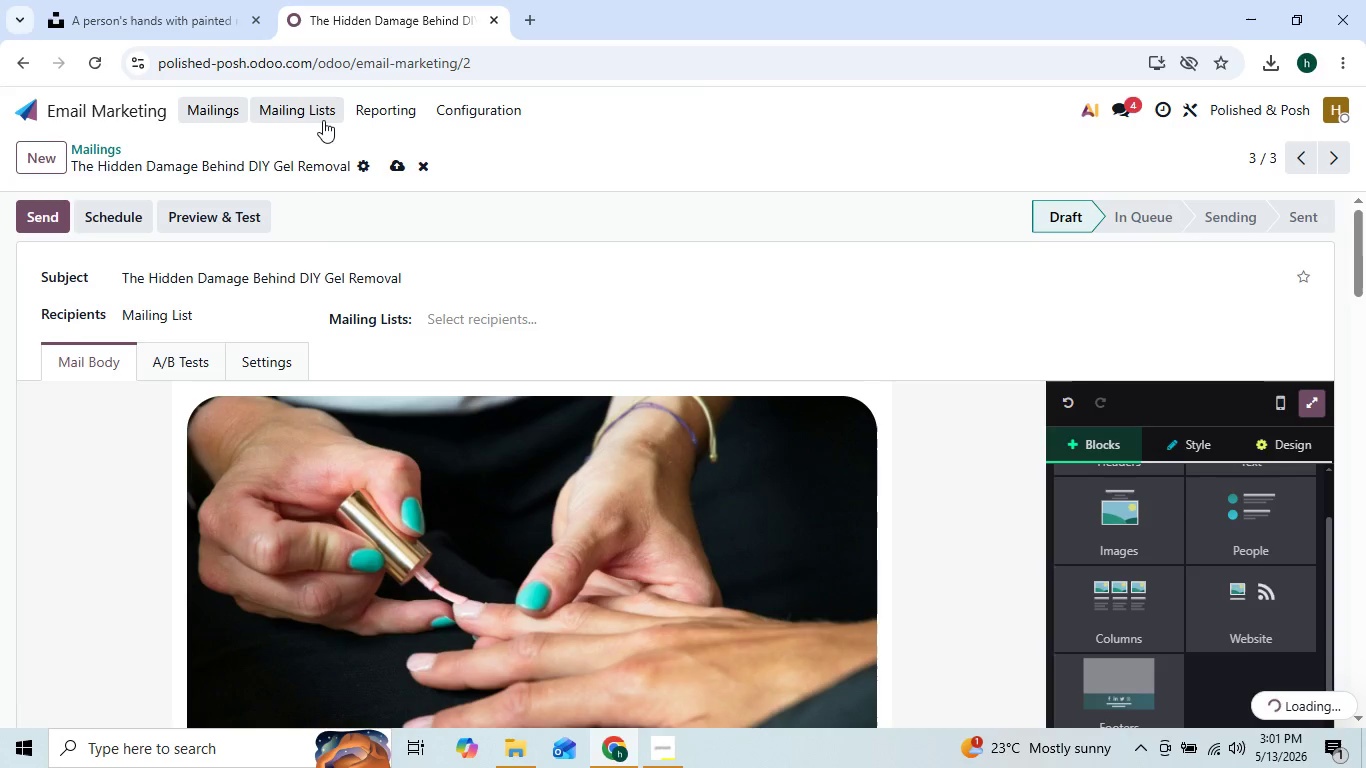 
wait(12.3)
 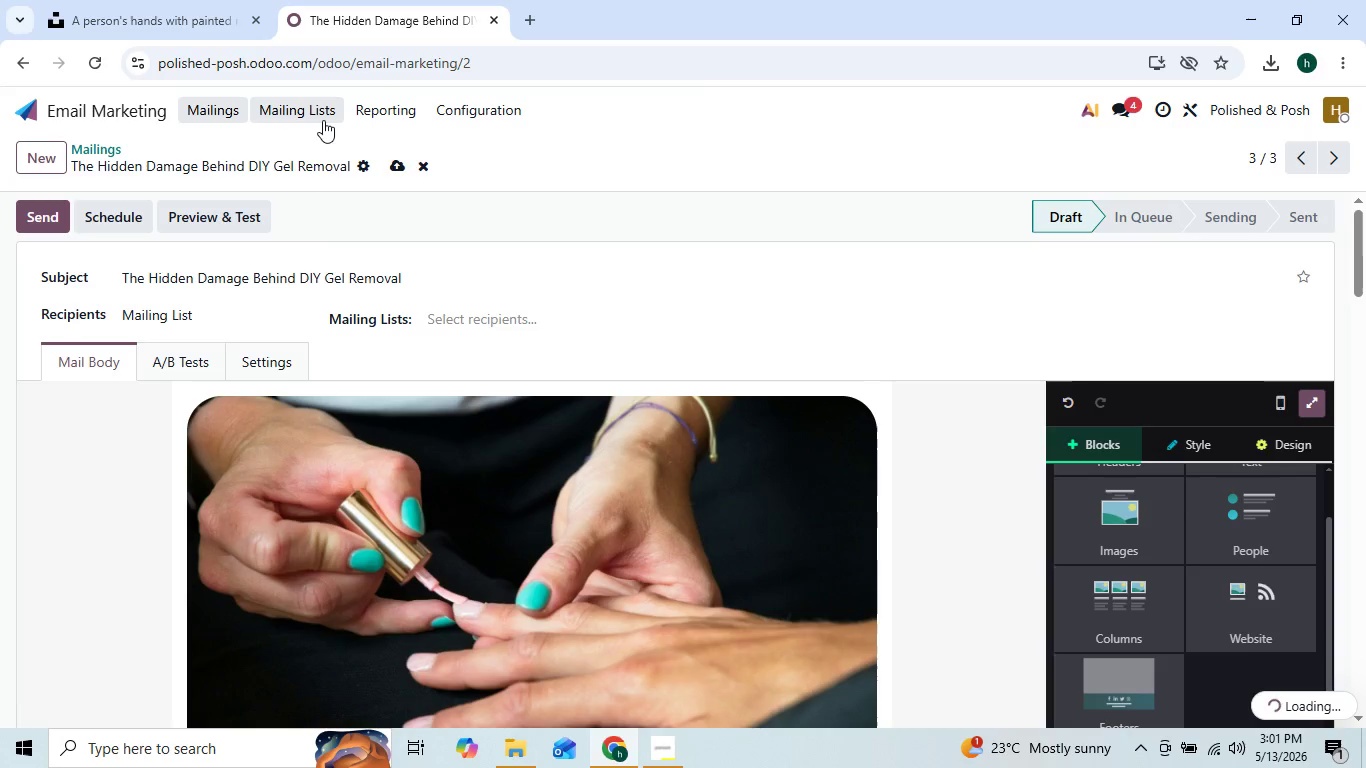 
left_click([871, 343])
 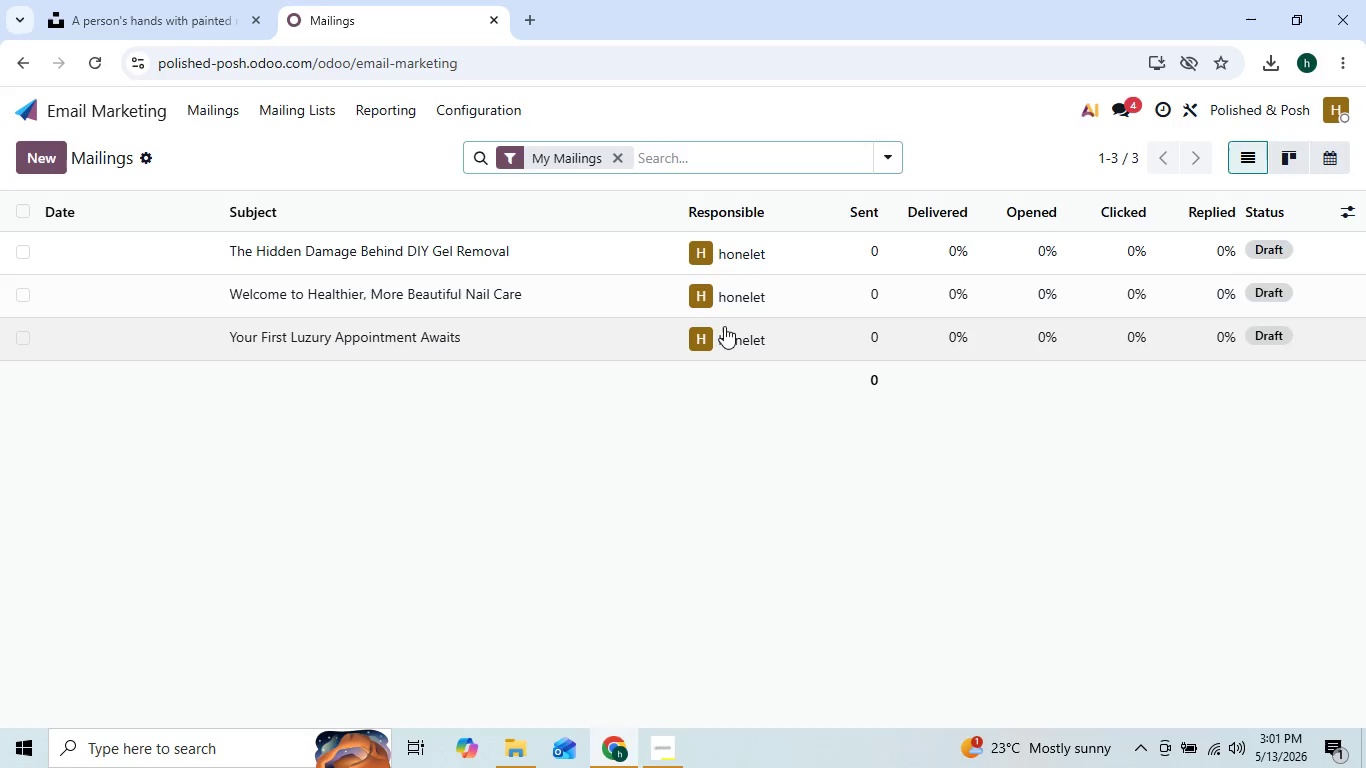 
wait(5.27)
 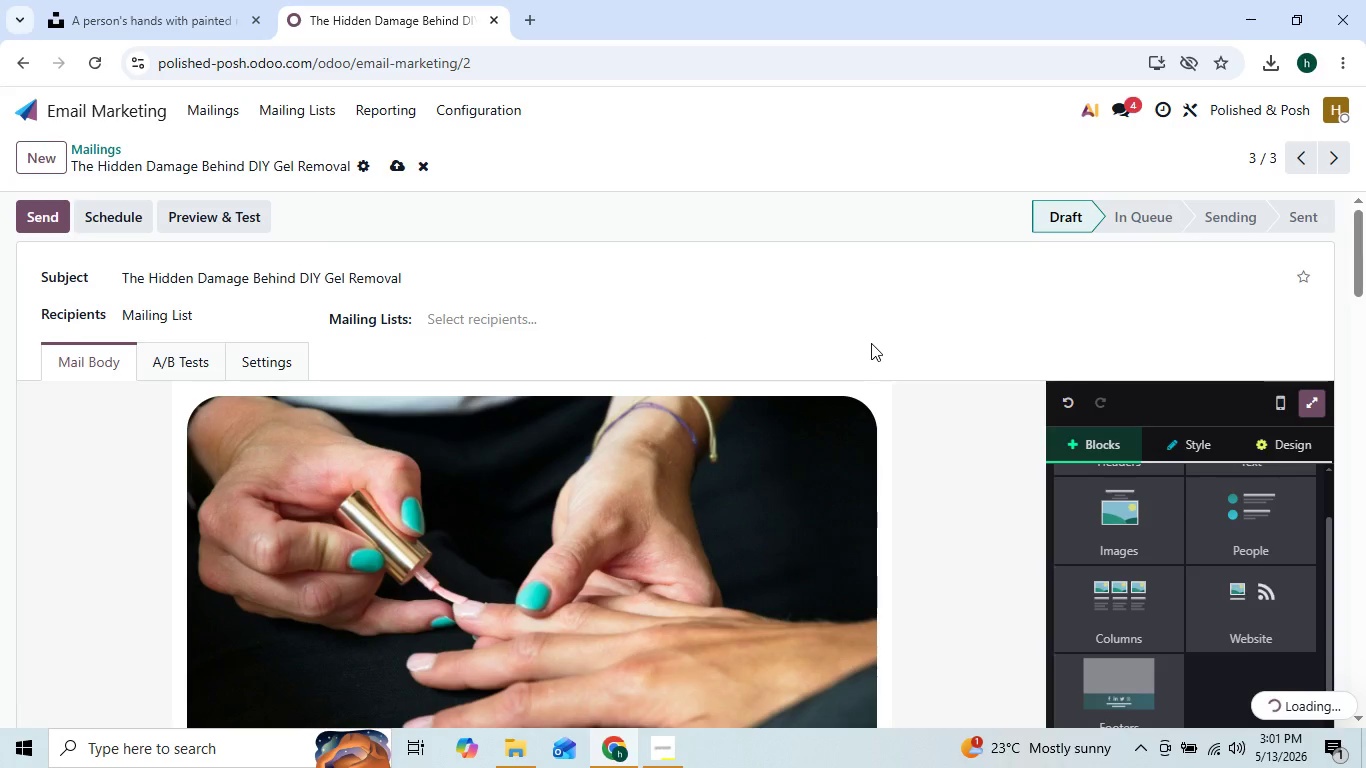 
double_click([597, 346])
 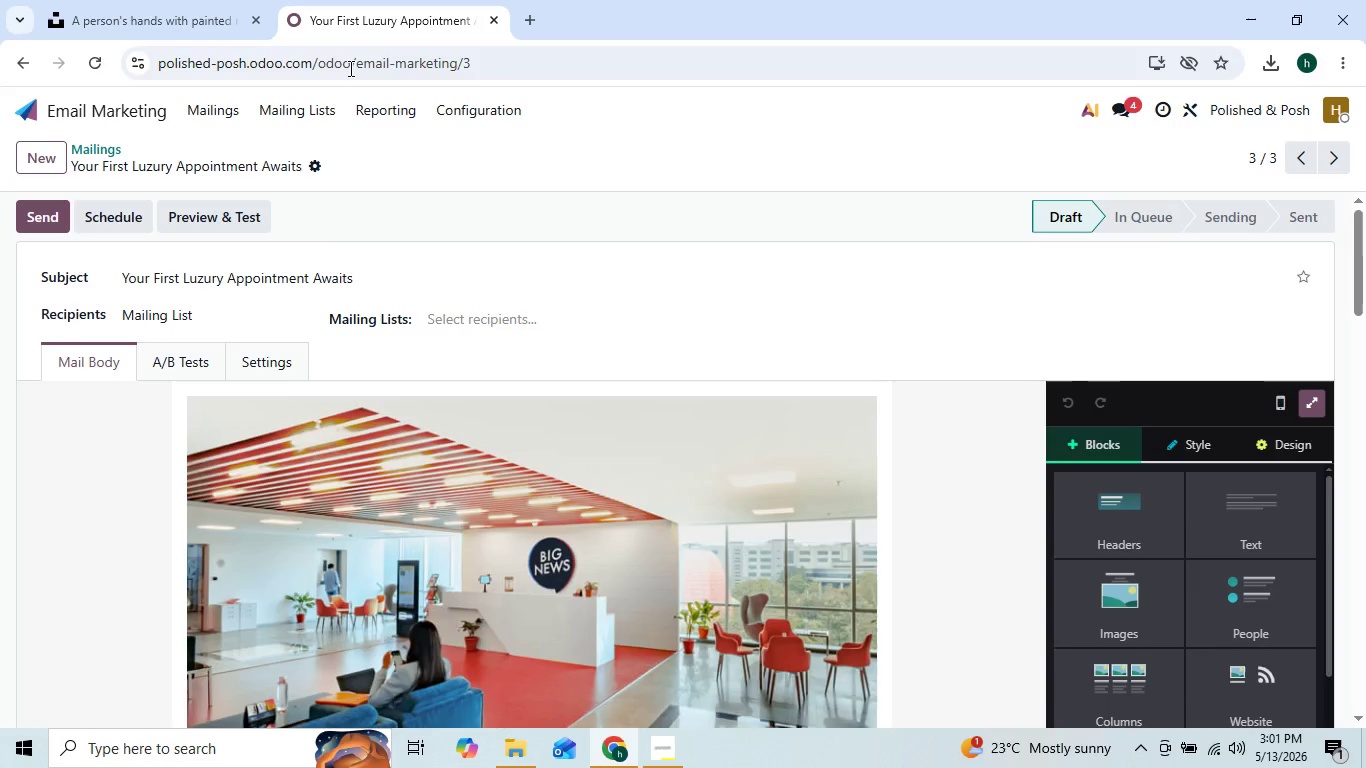 
left_click([190, 0])
 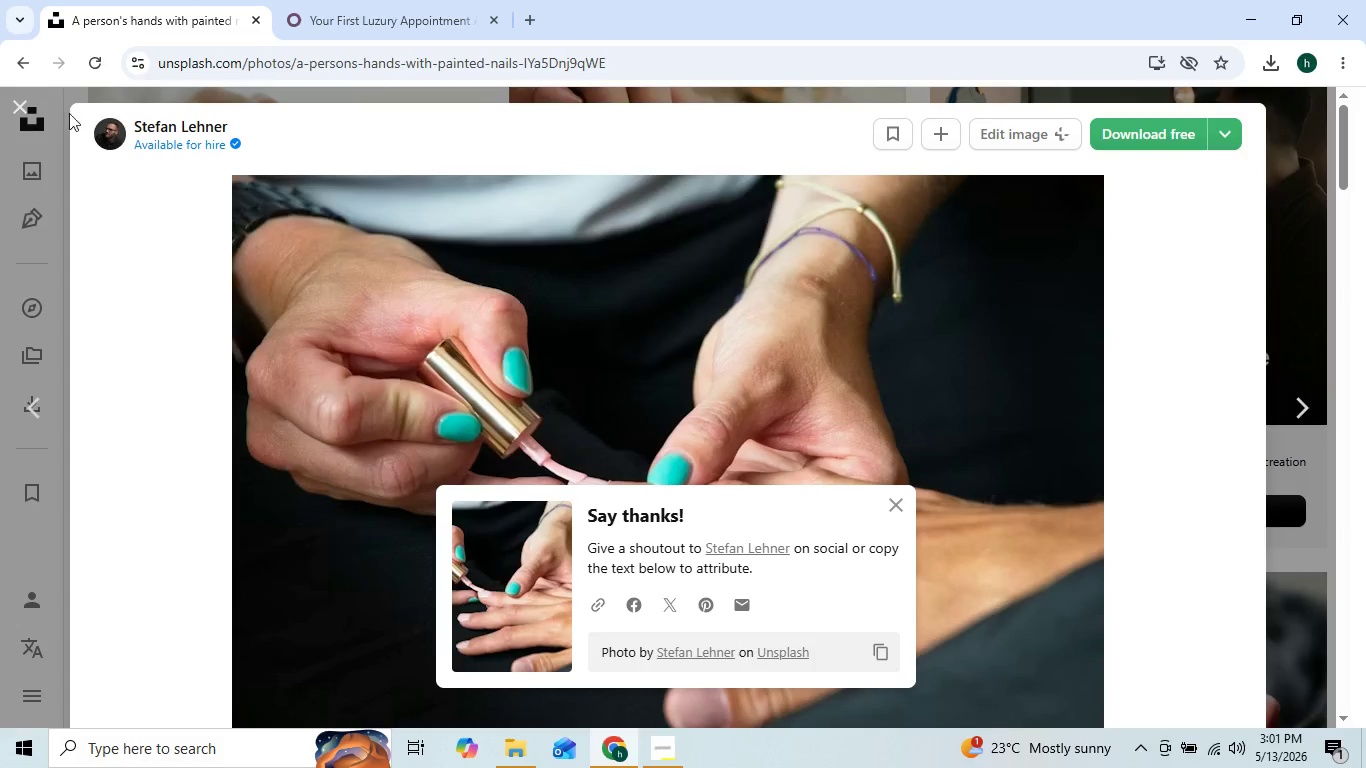 
left_click([25, 112])
 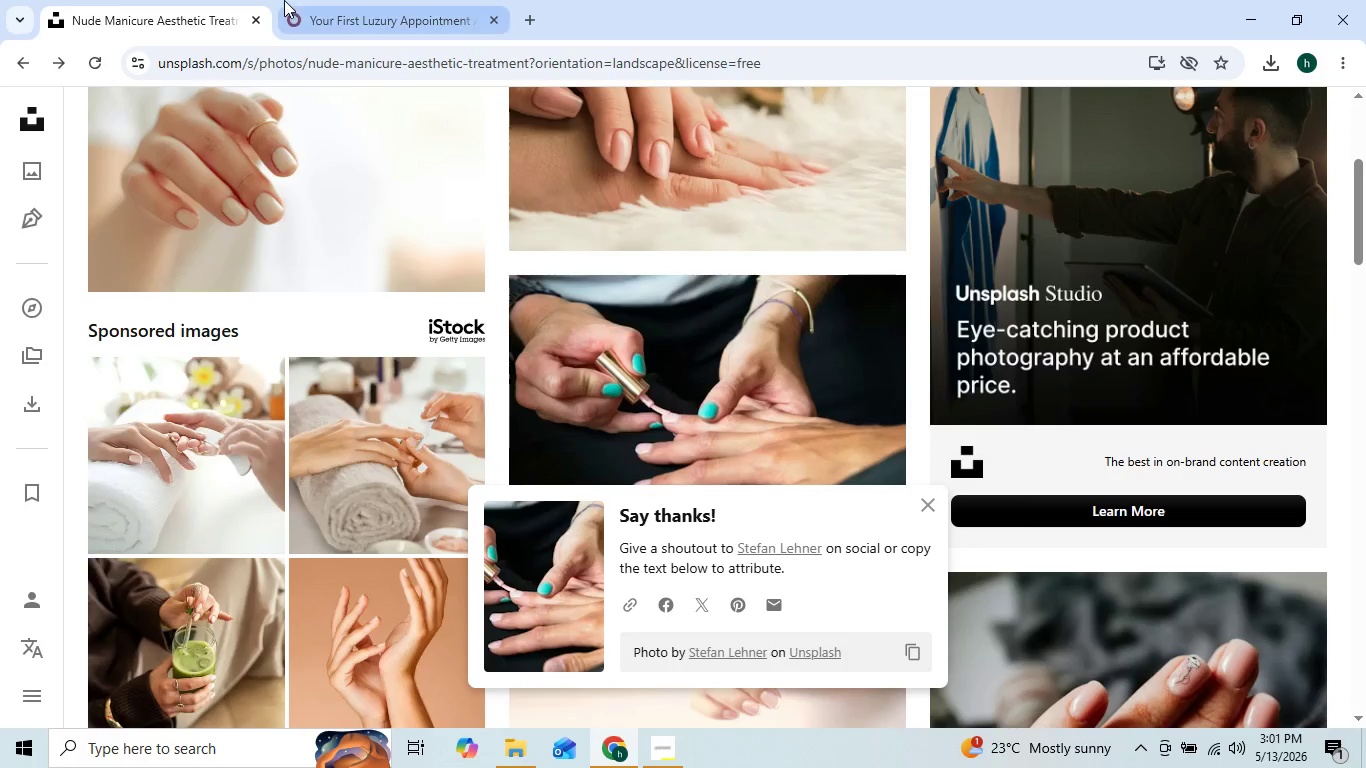 
wait(7.88)
 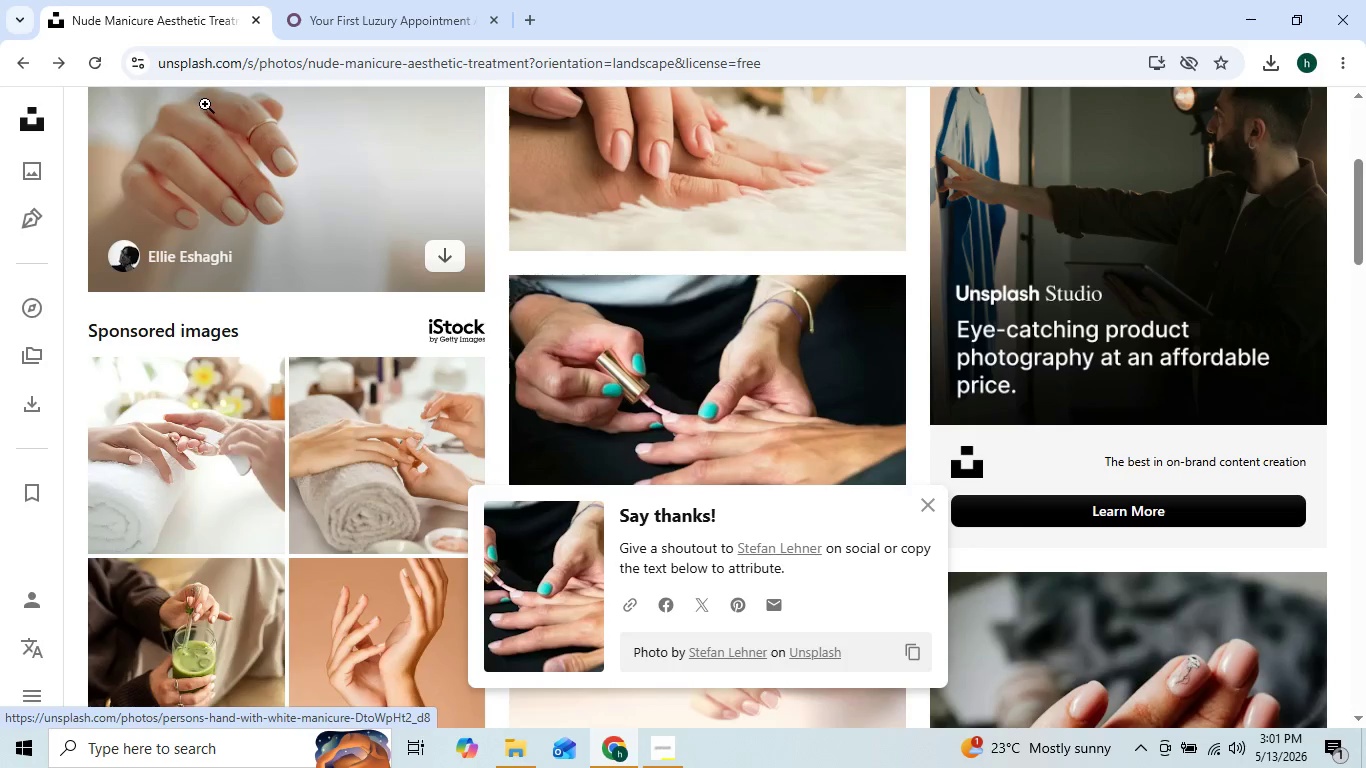 
left_click([374, 111])
 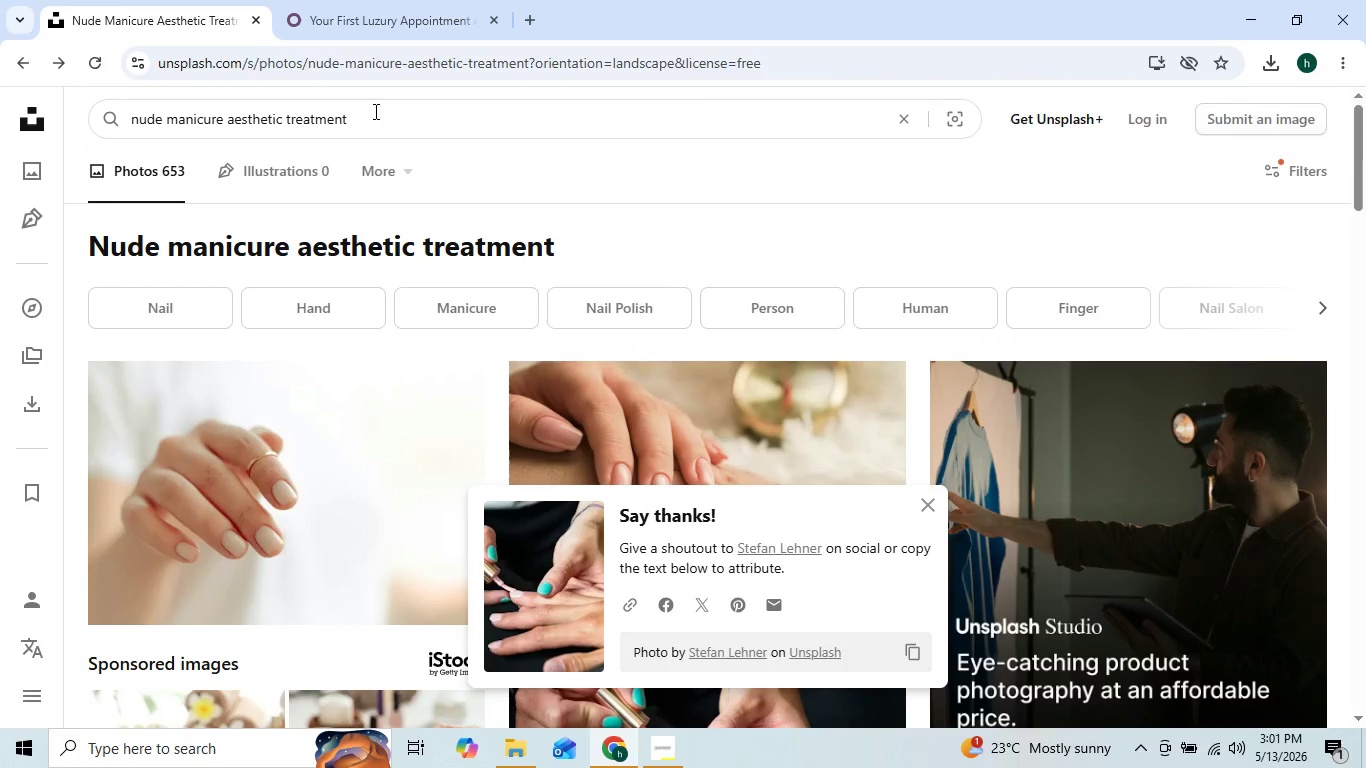 
hold_key(key=Backspace, duration=1.52)
 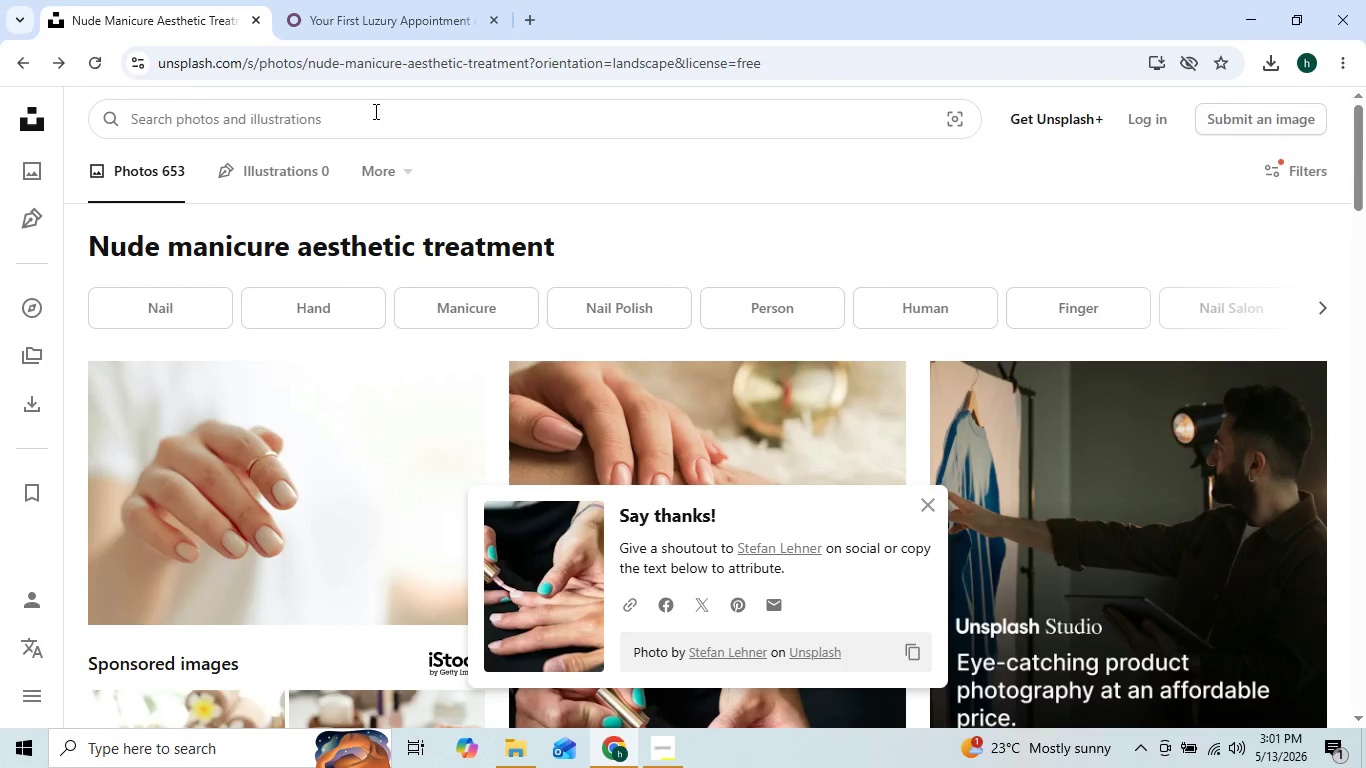 
type(women )
 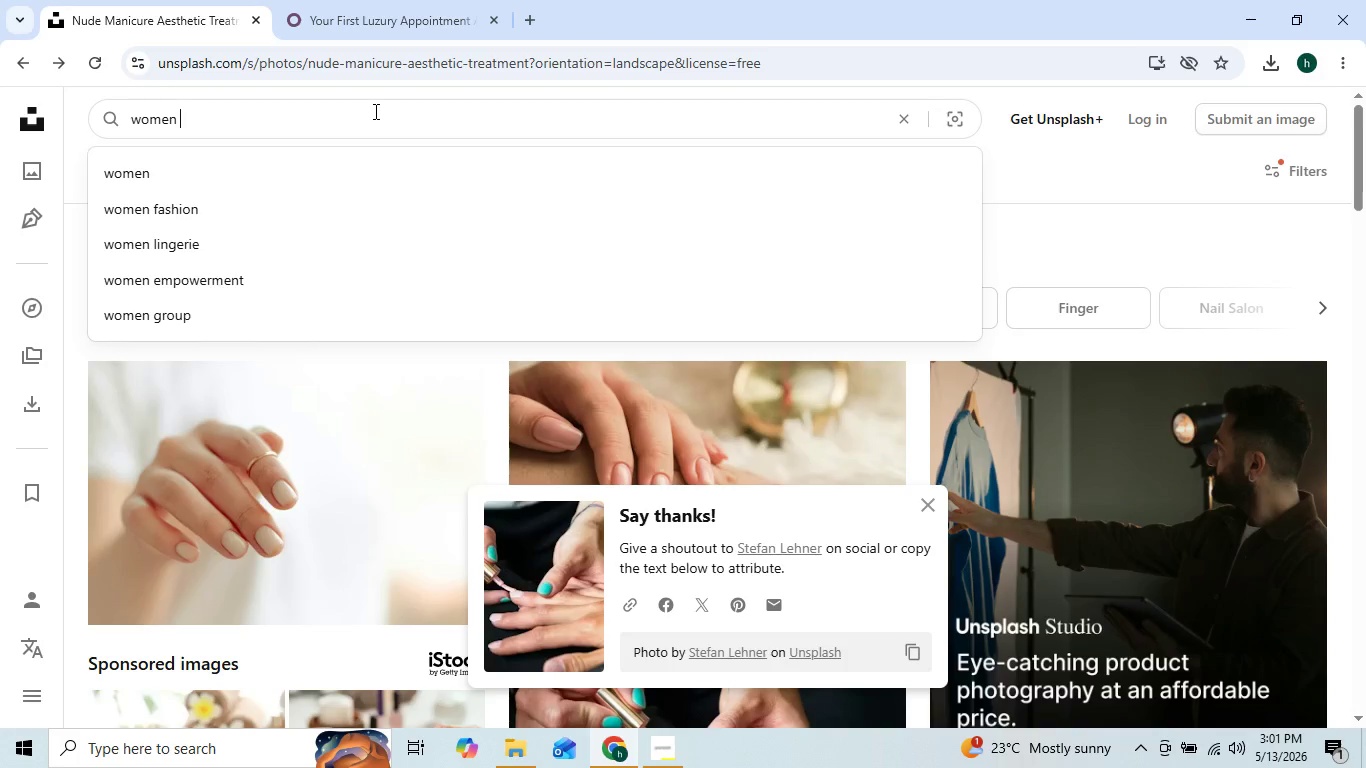 
key(Backspace)
key(Backspace)
key(Backspace)
type(an relaxing in nails)
key(Backspace)
type( salon)
 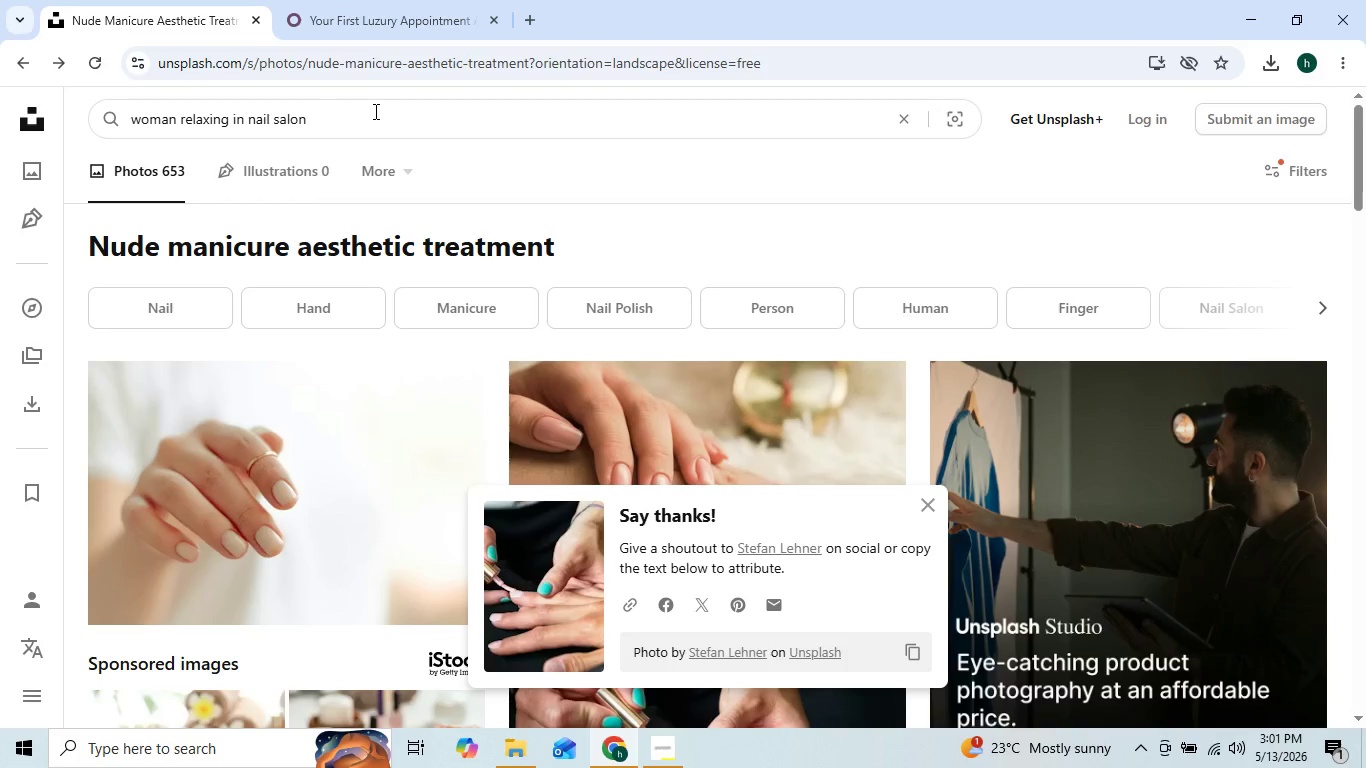 
key(Enter)
 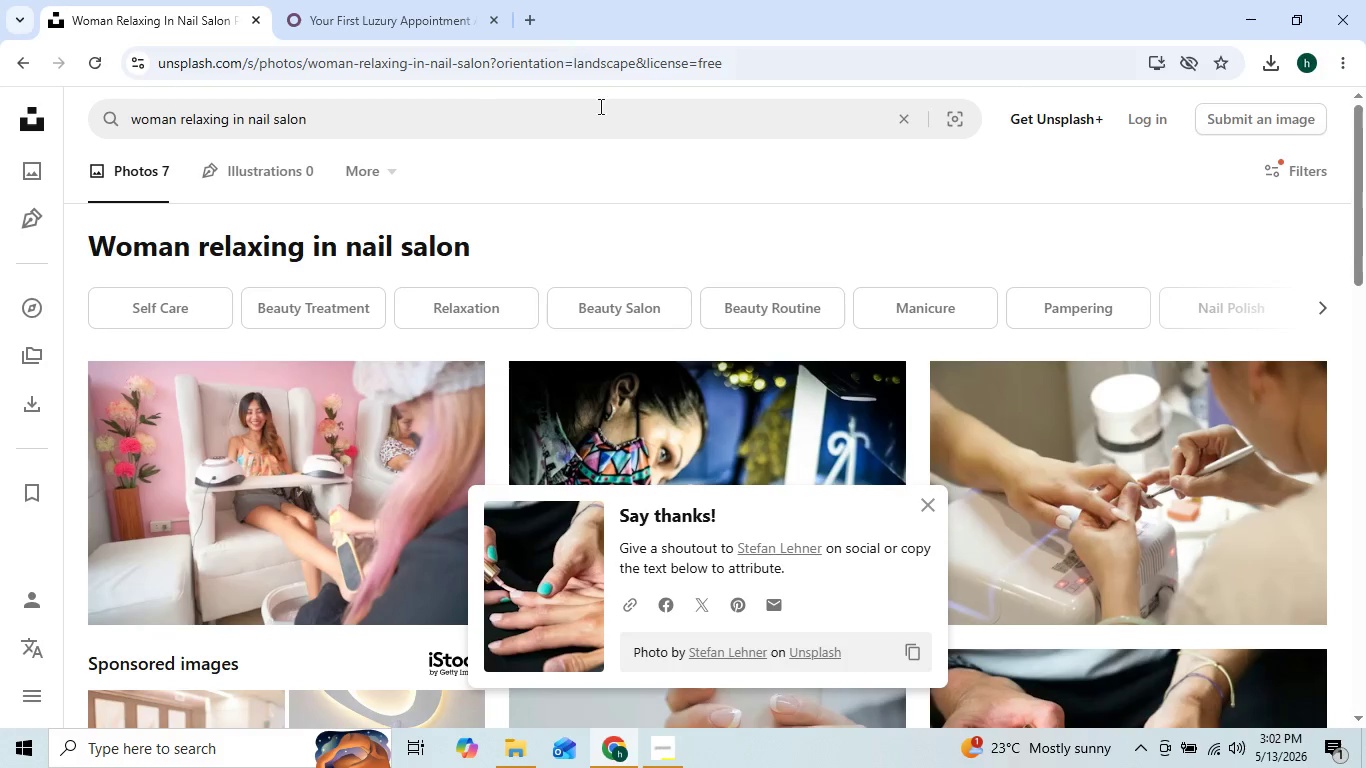 
wait(7.19)
 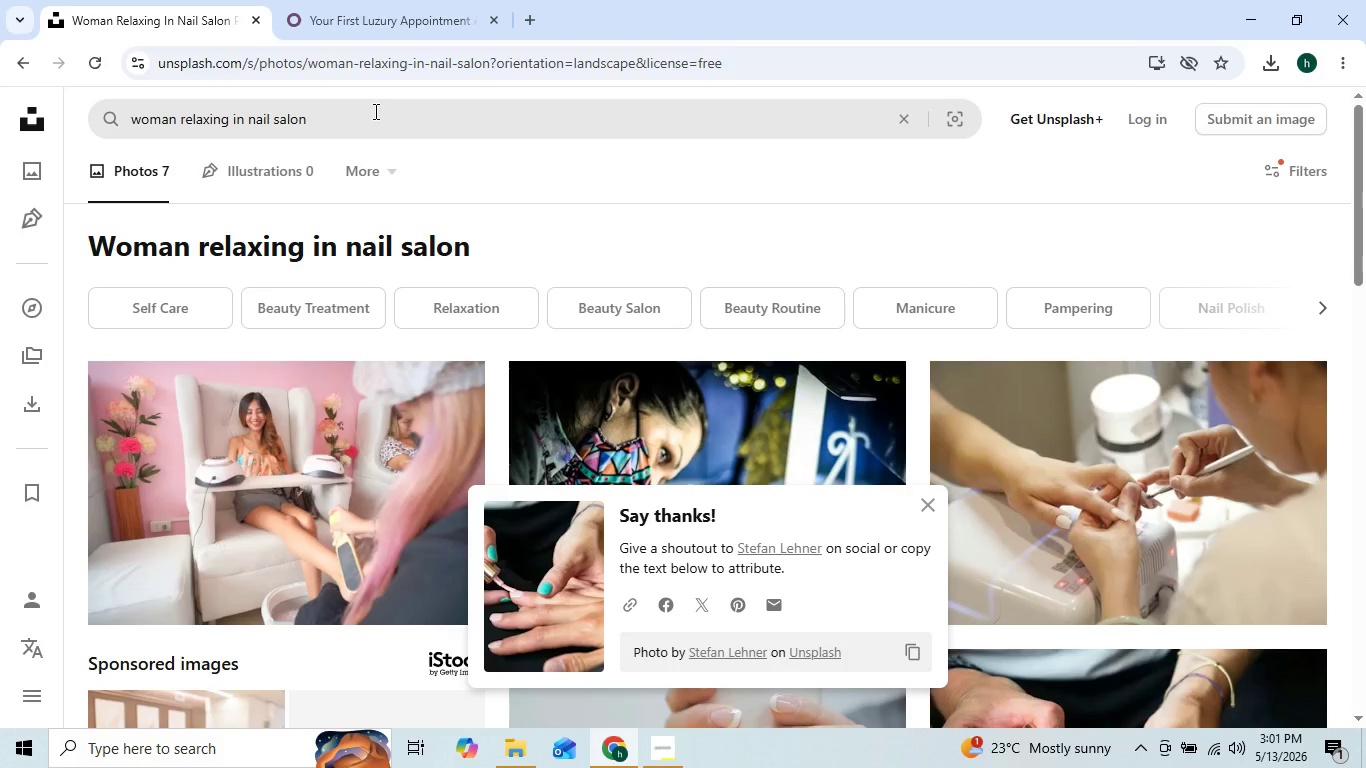 
left_click([921, 507])
 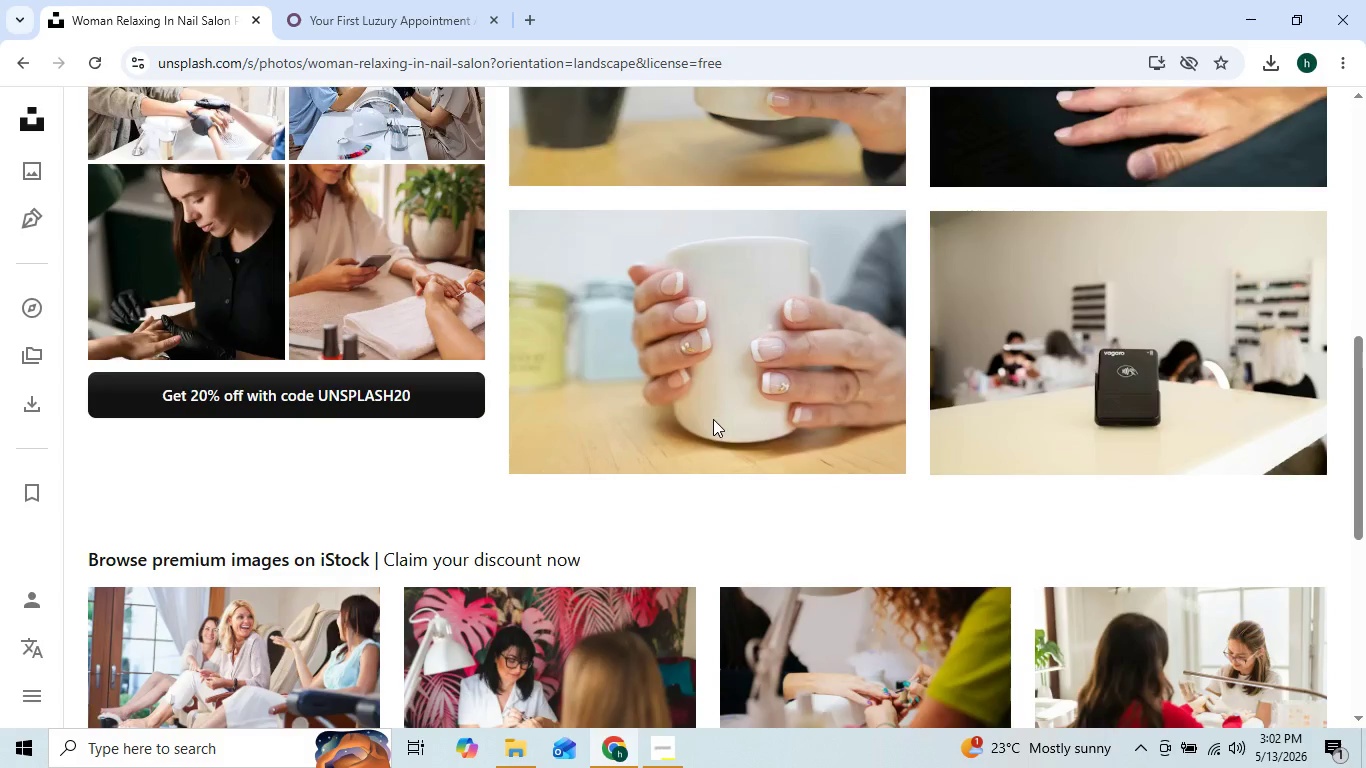 
wait(14.34)
 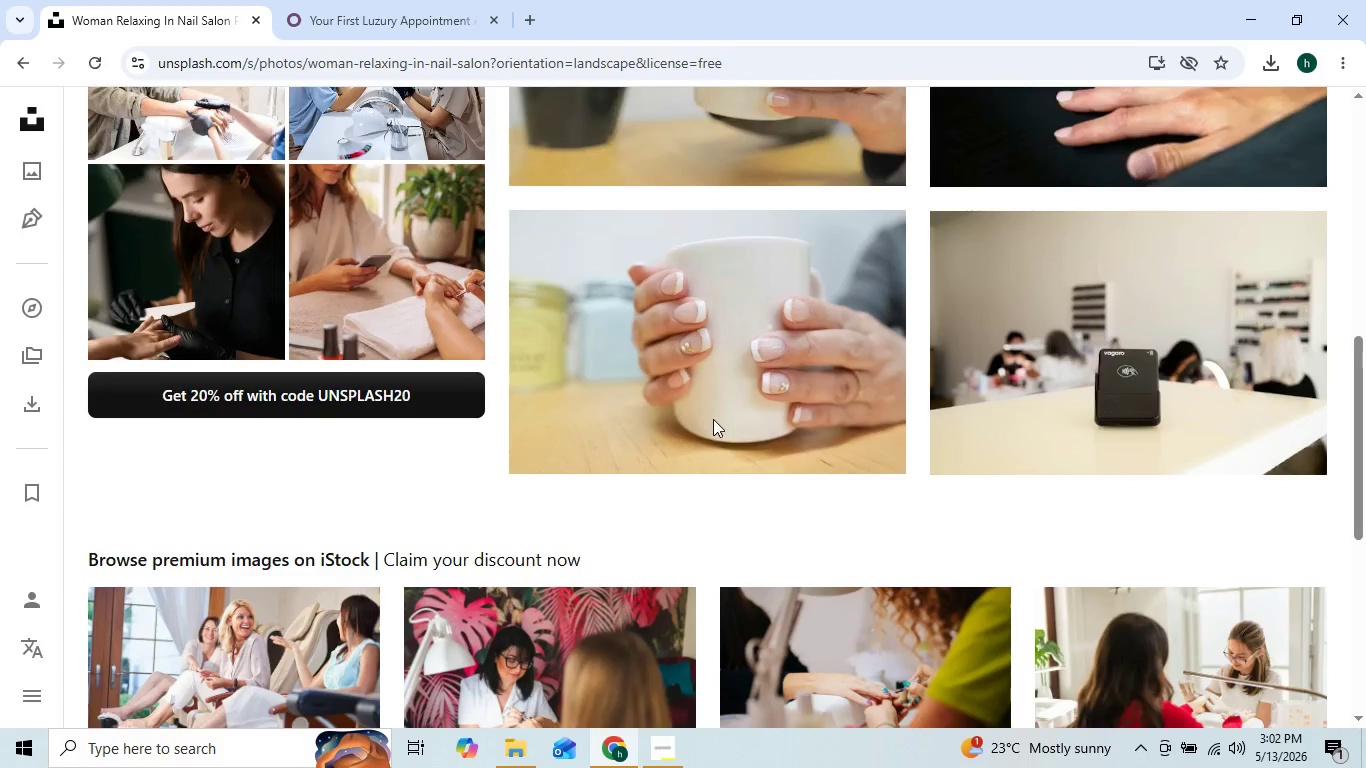 
left_click([362, 407])
 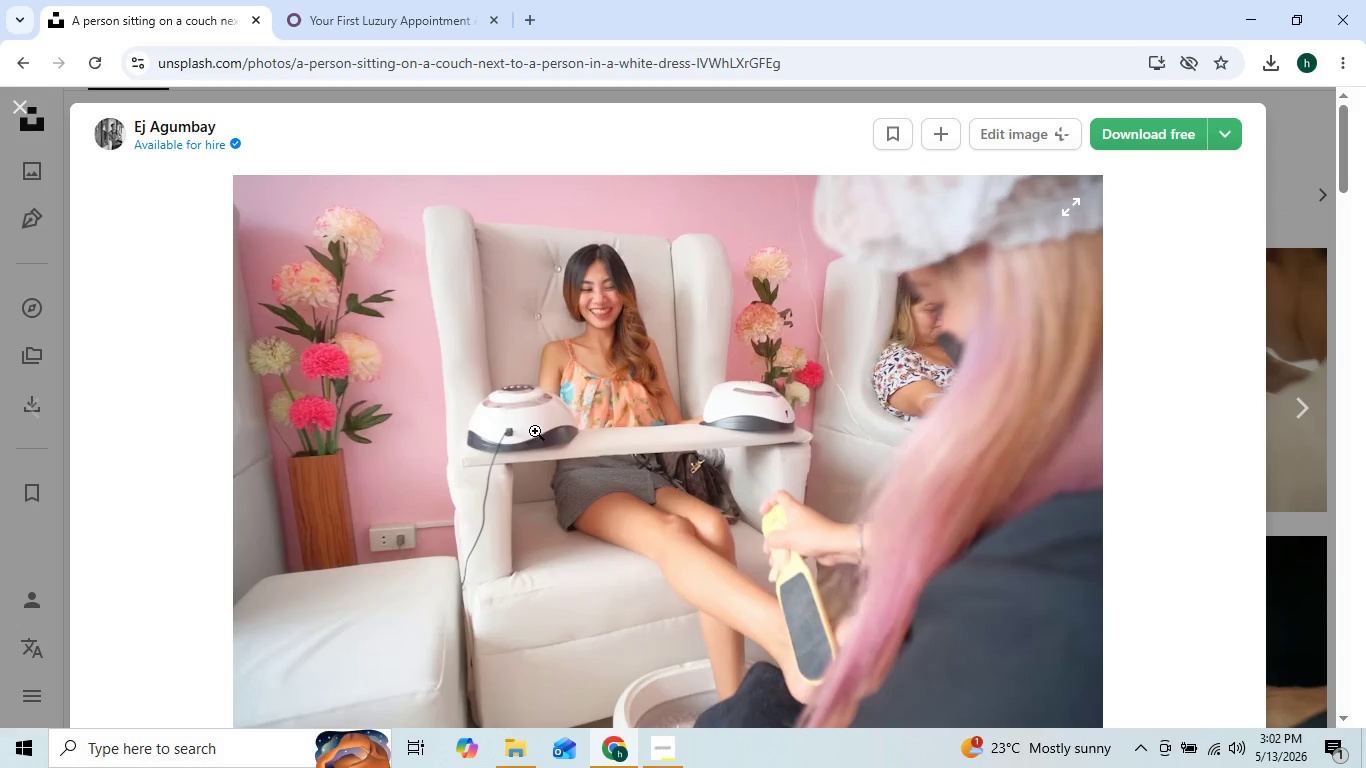 
wait(5.34)
 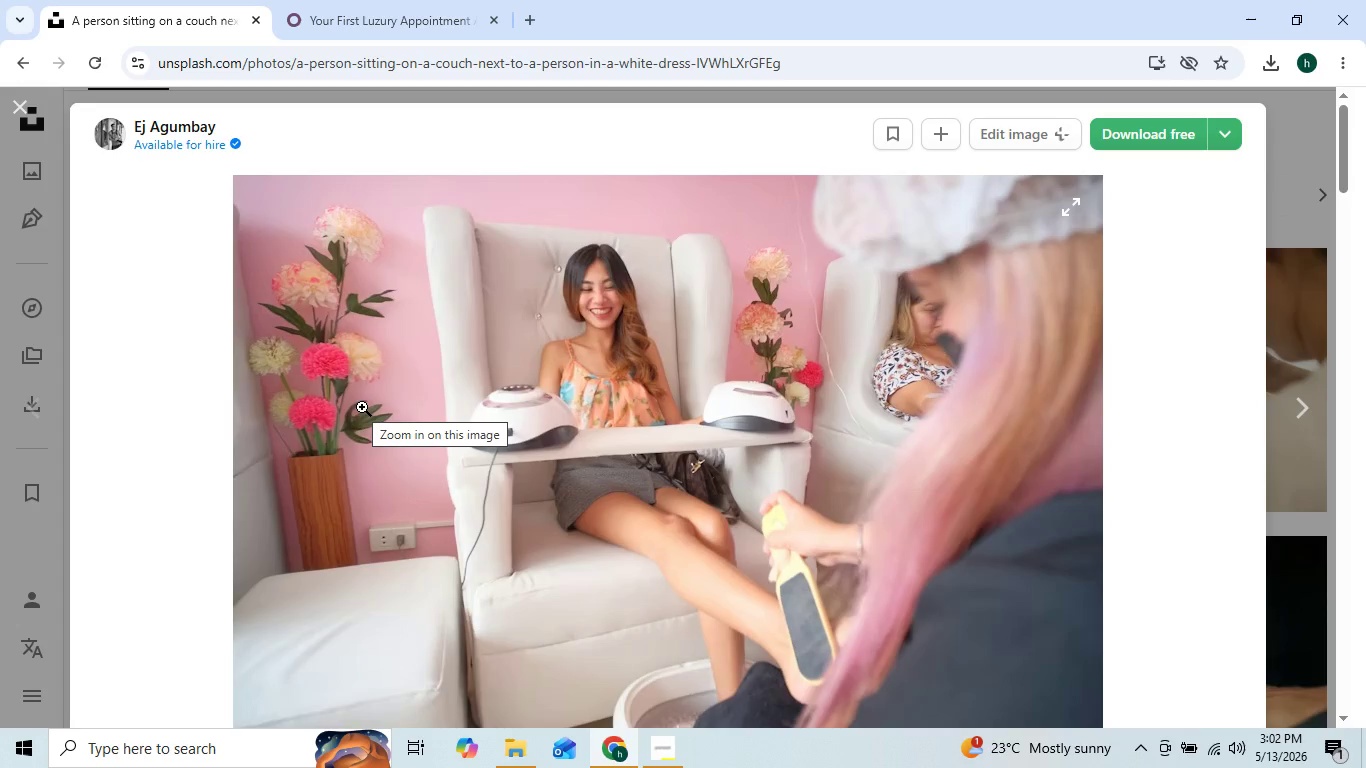 
left_click([1143, 143])
 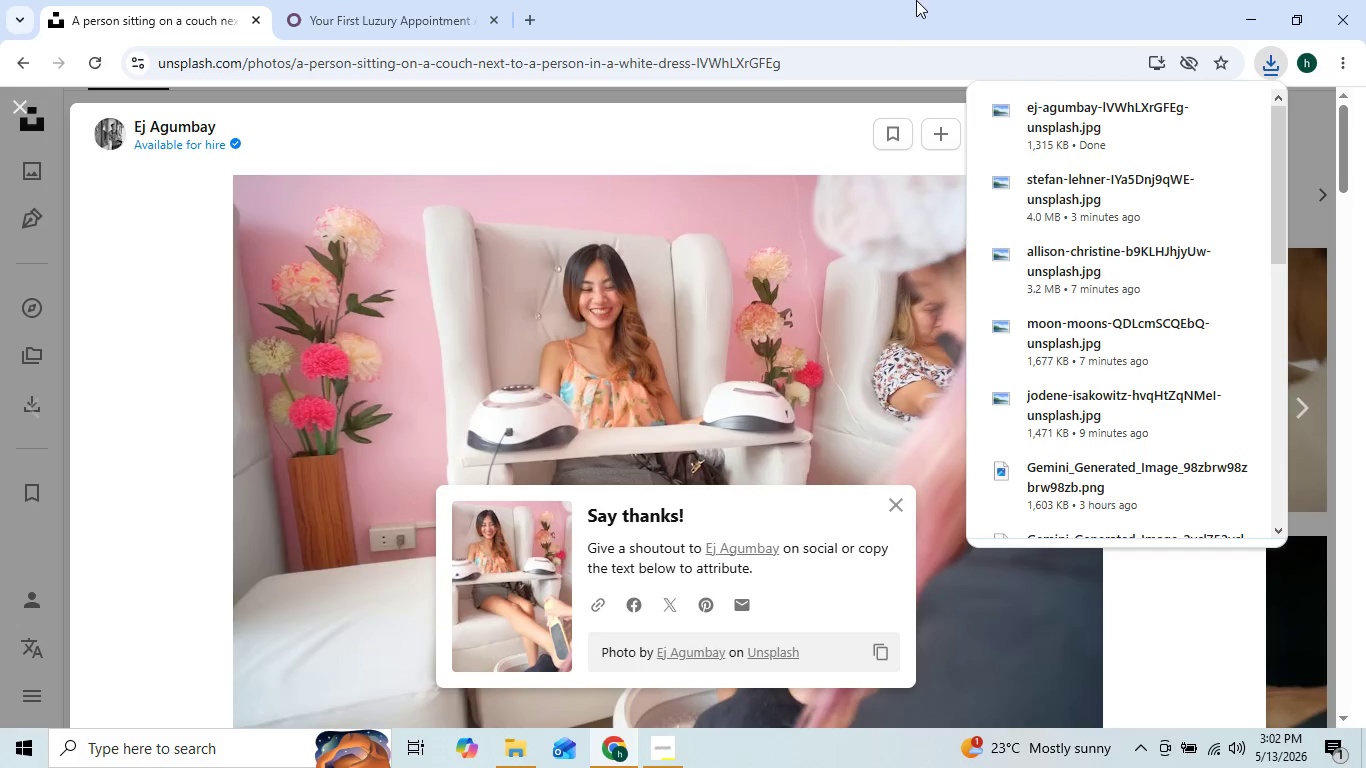 
wait(5.14)
 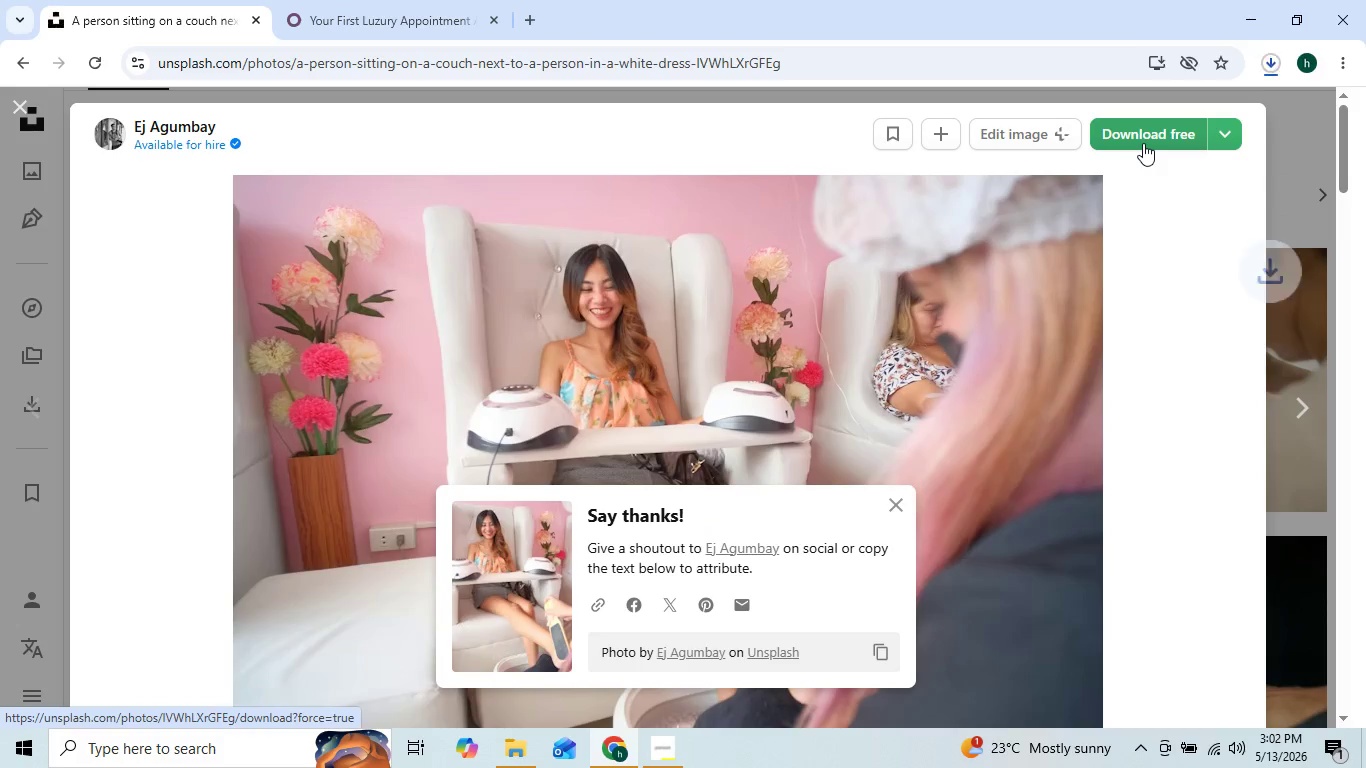 
left_click([373, 0])
 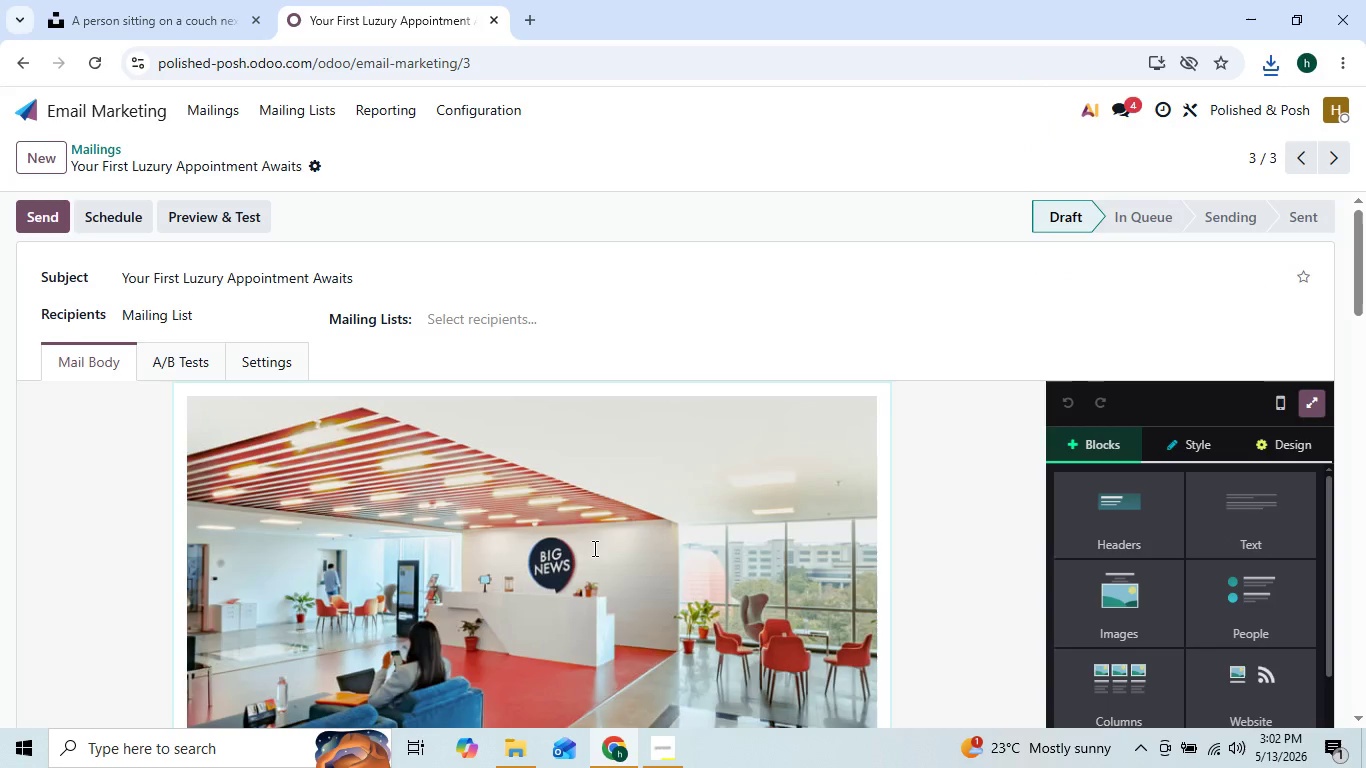 
double_click([593, 548])
 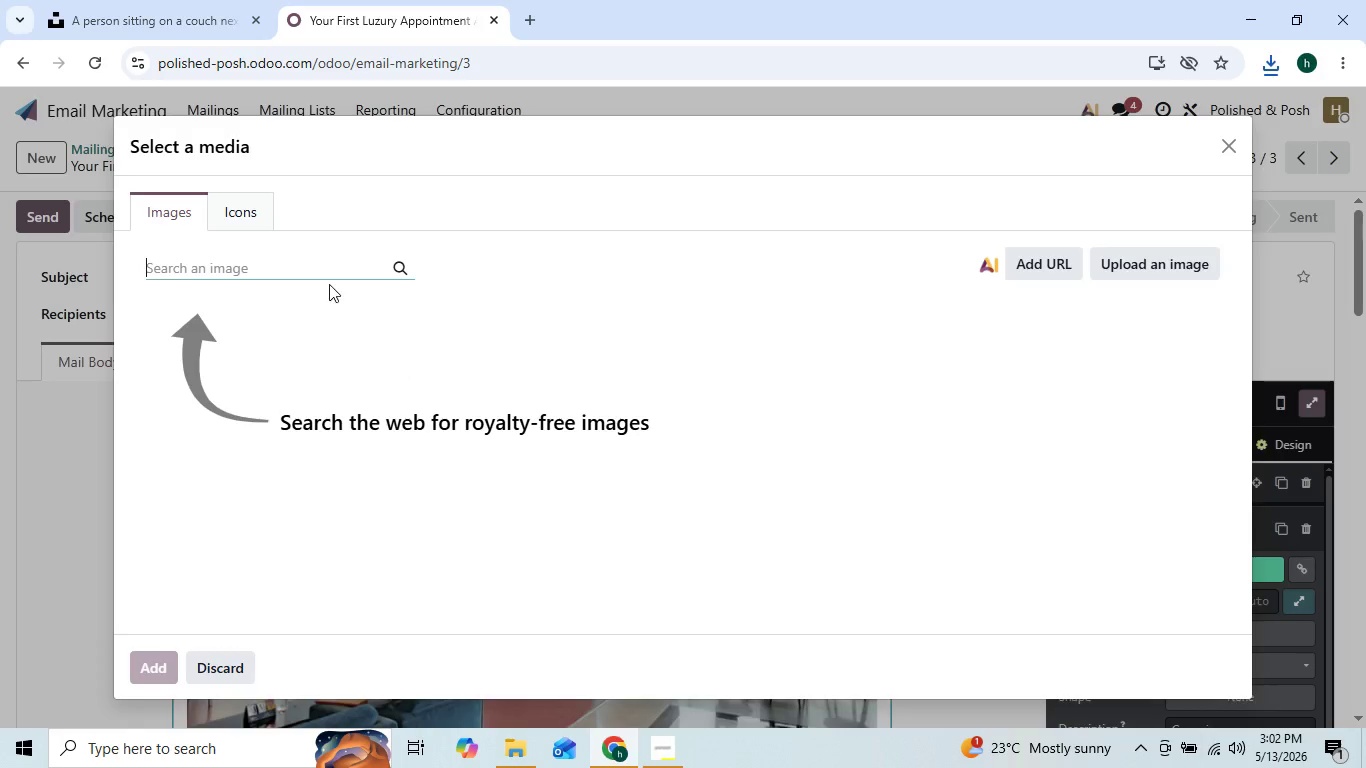 
left_click([285, 260])
 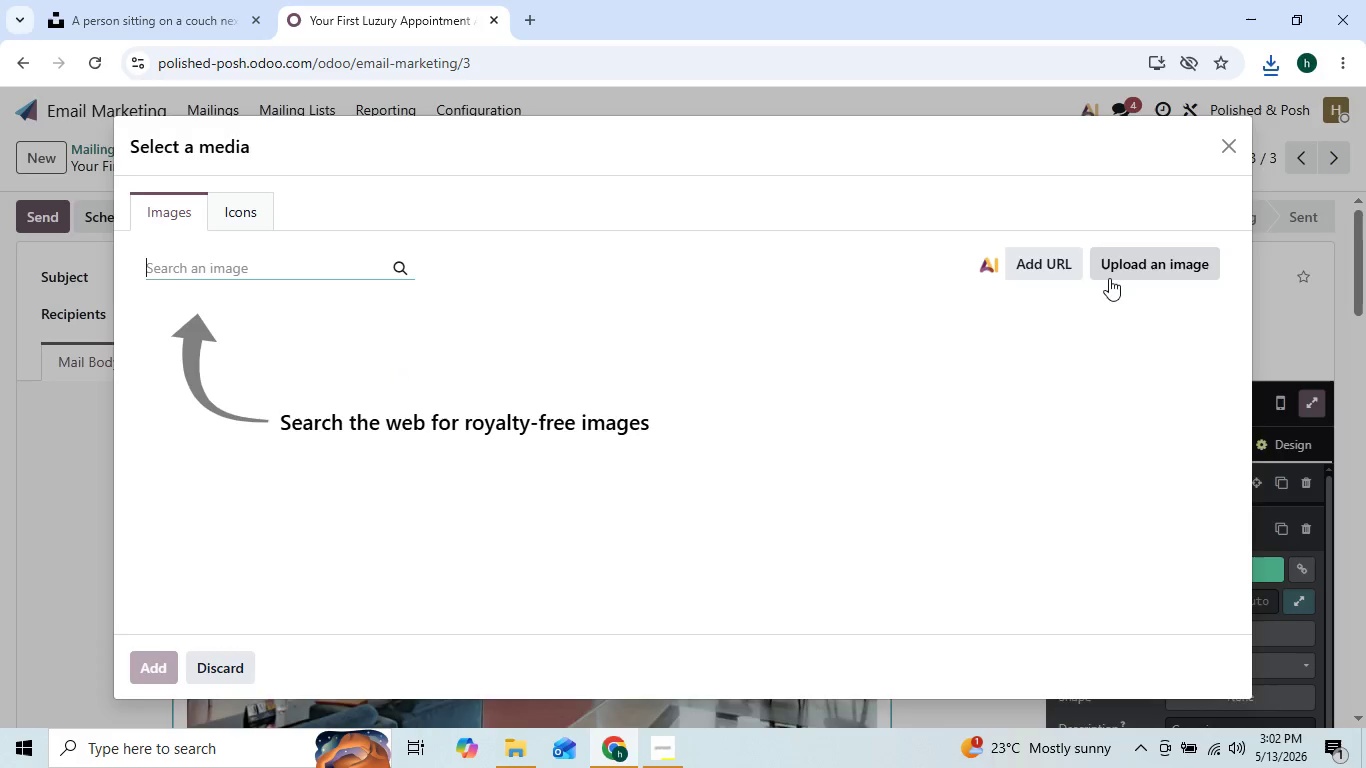 
left_click([1117, 274])
 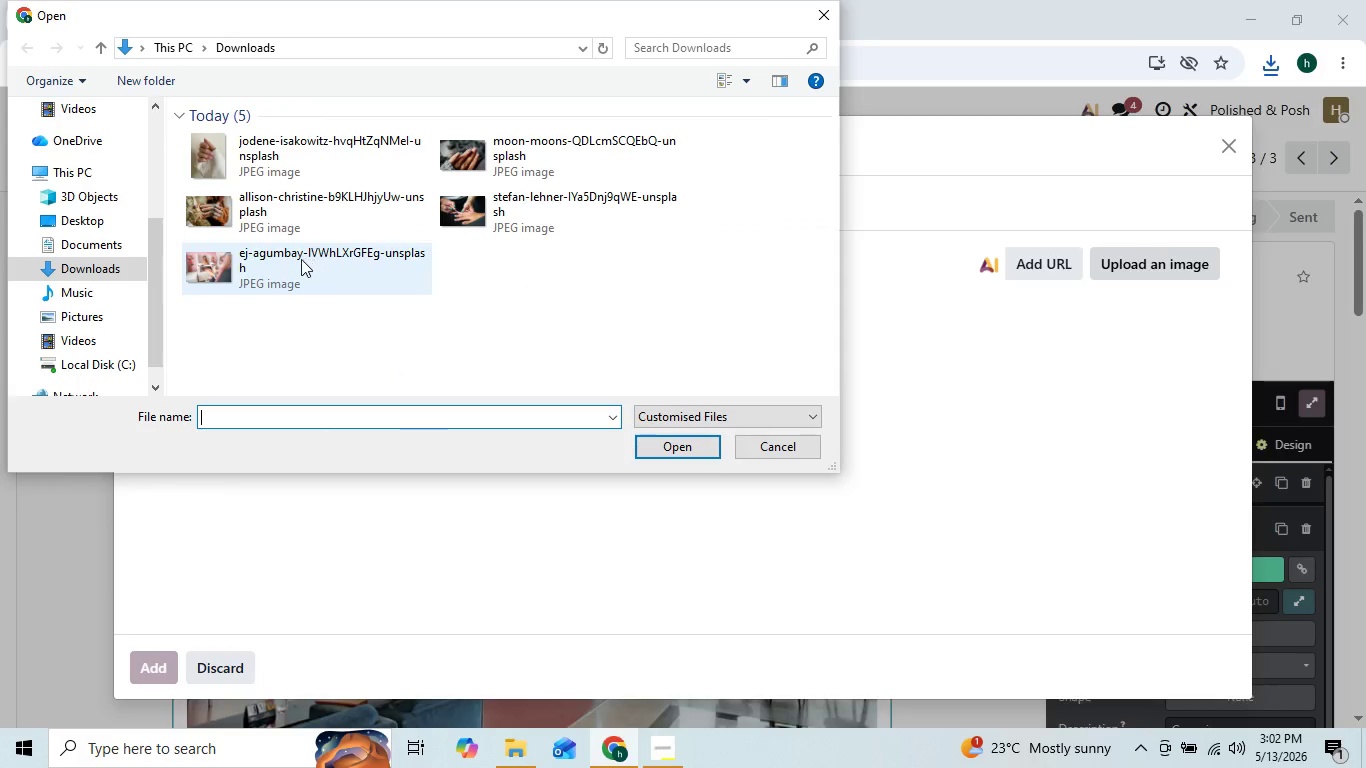 
double_click([270, 259])
 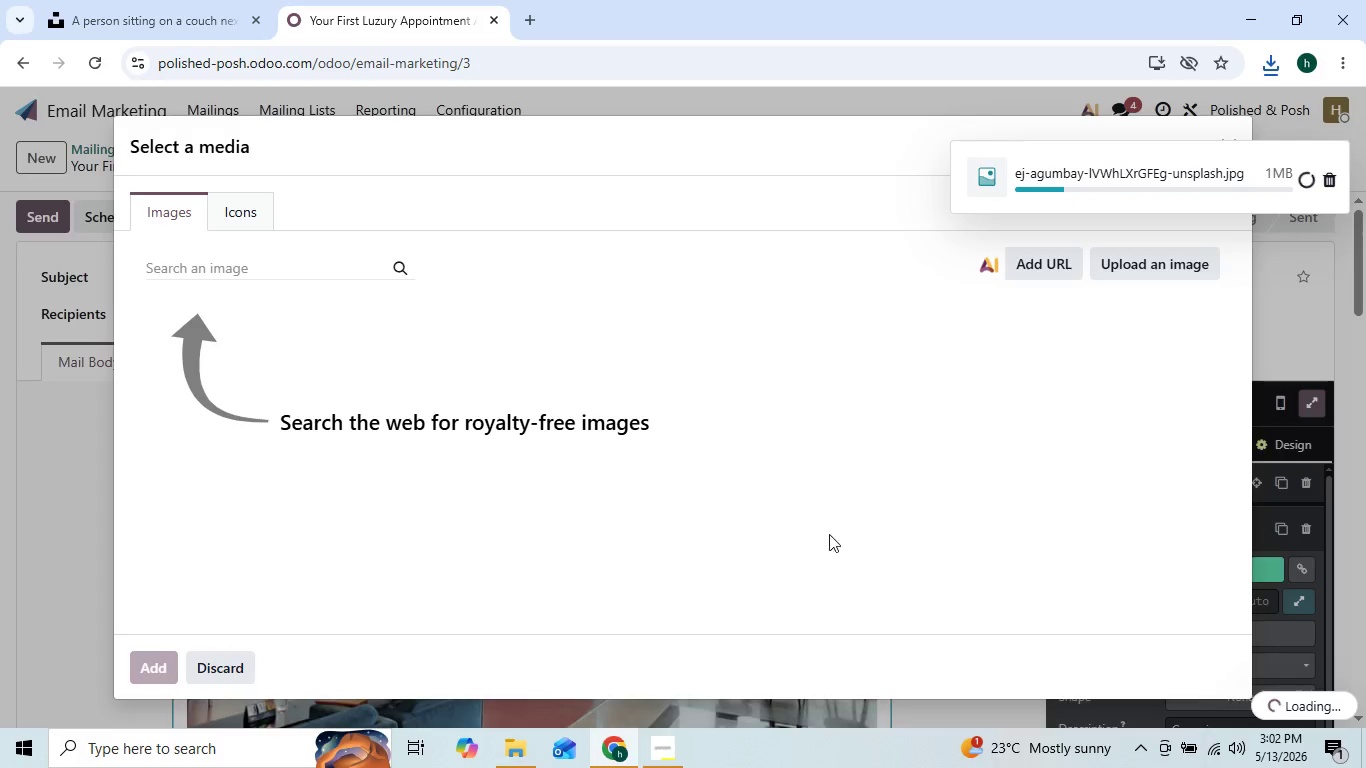 
wait(9.48)
 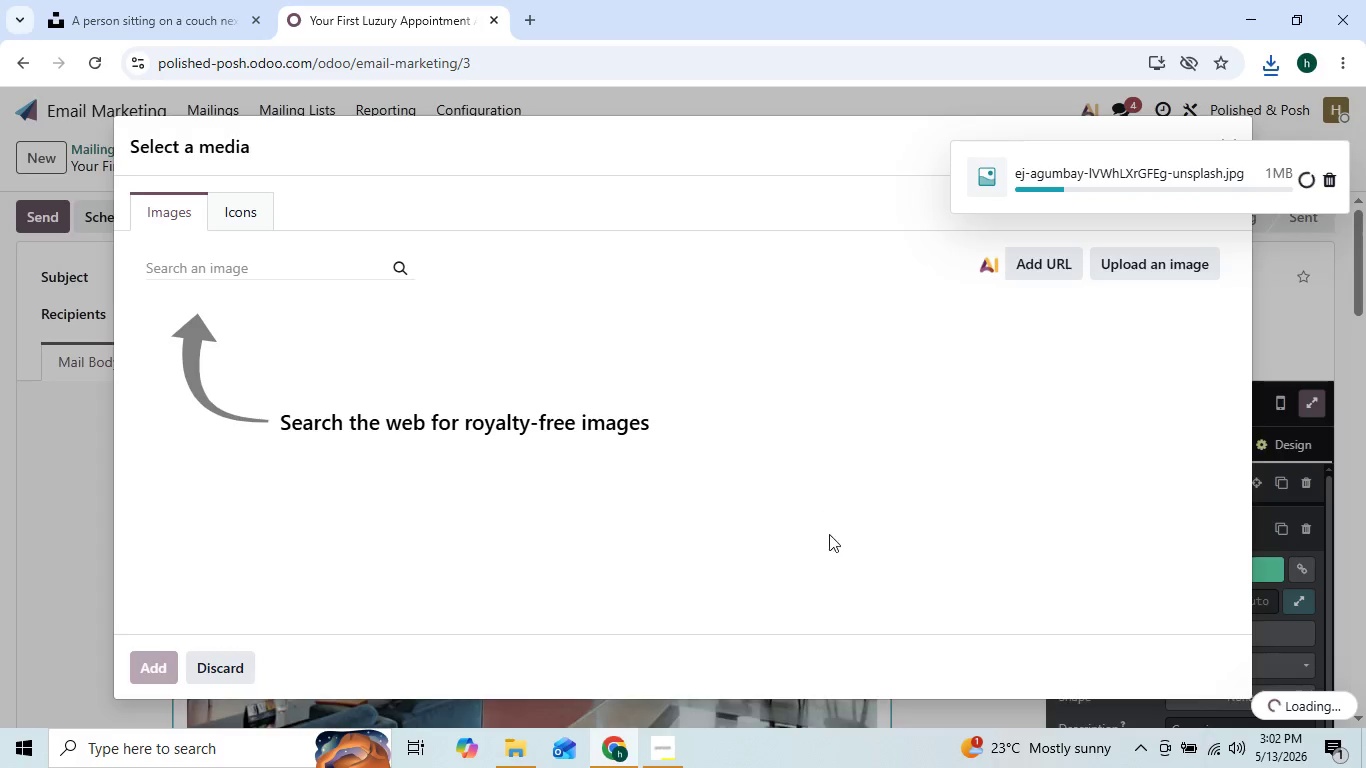 
left_click([664, 749])